 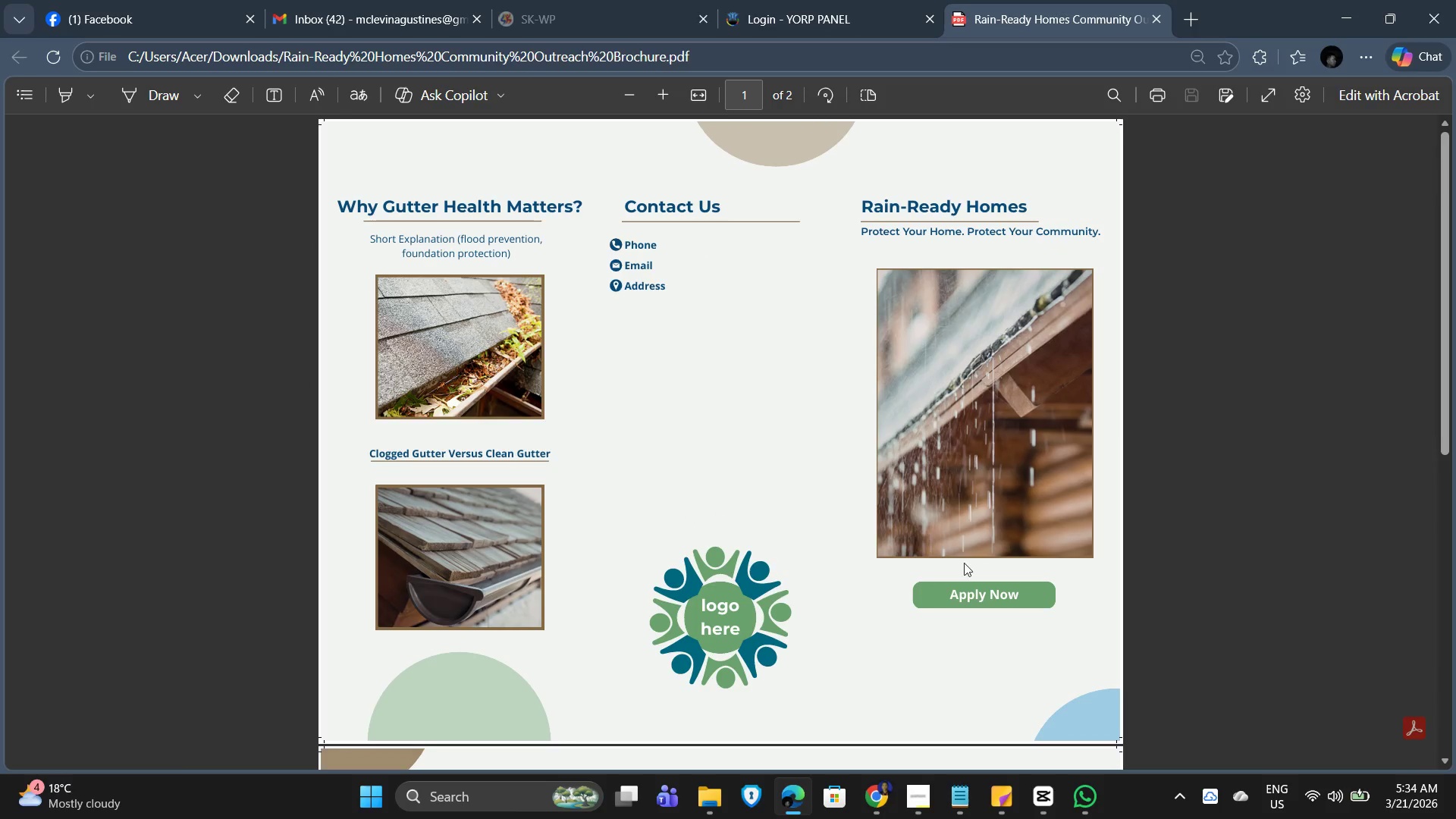 
hold_key(key=ControlLeft, duration=0.5)
 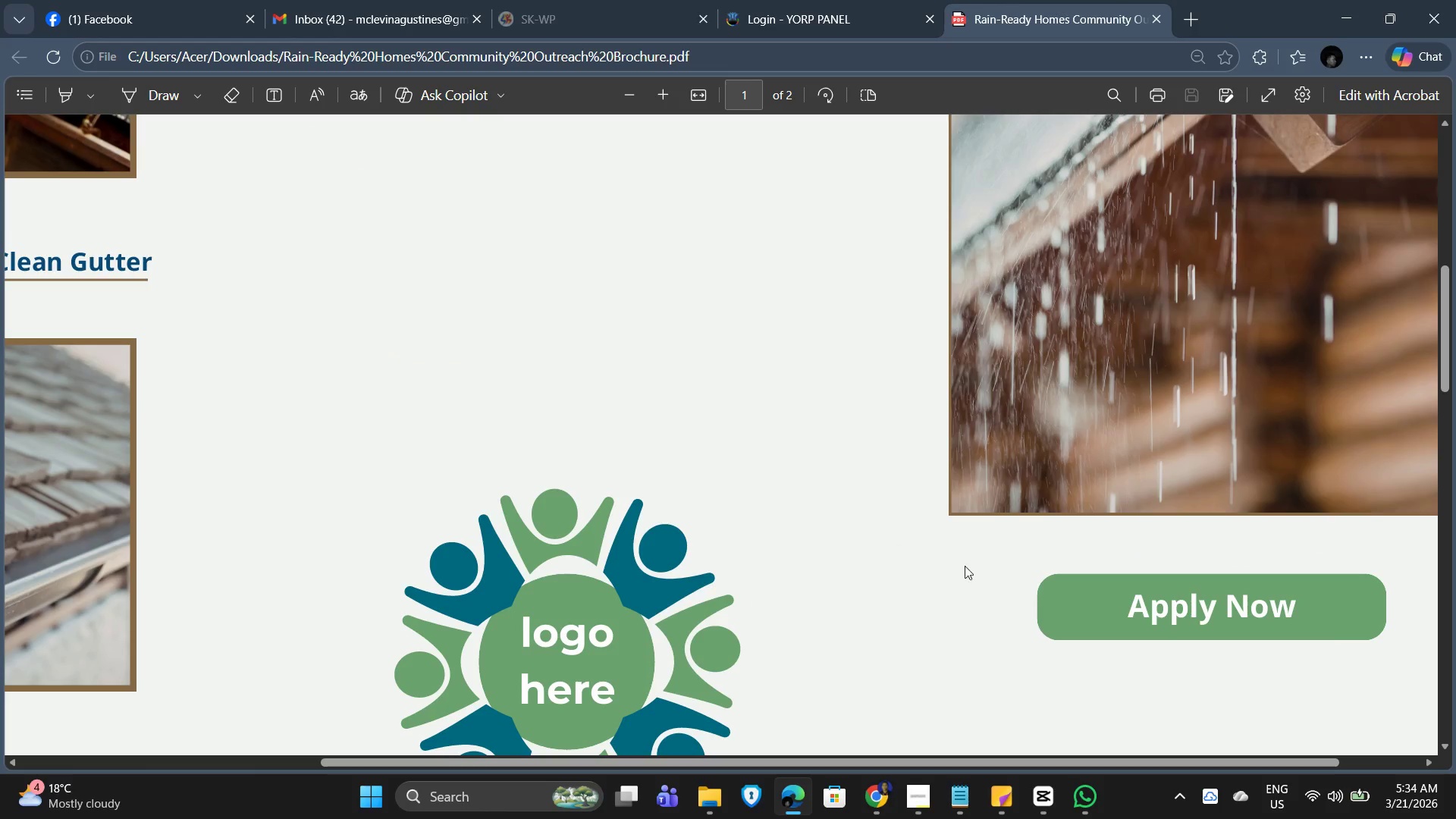 
left_click_drag(start_coordinate=[579, 366], to_coordinate=[1046, 582])
 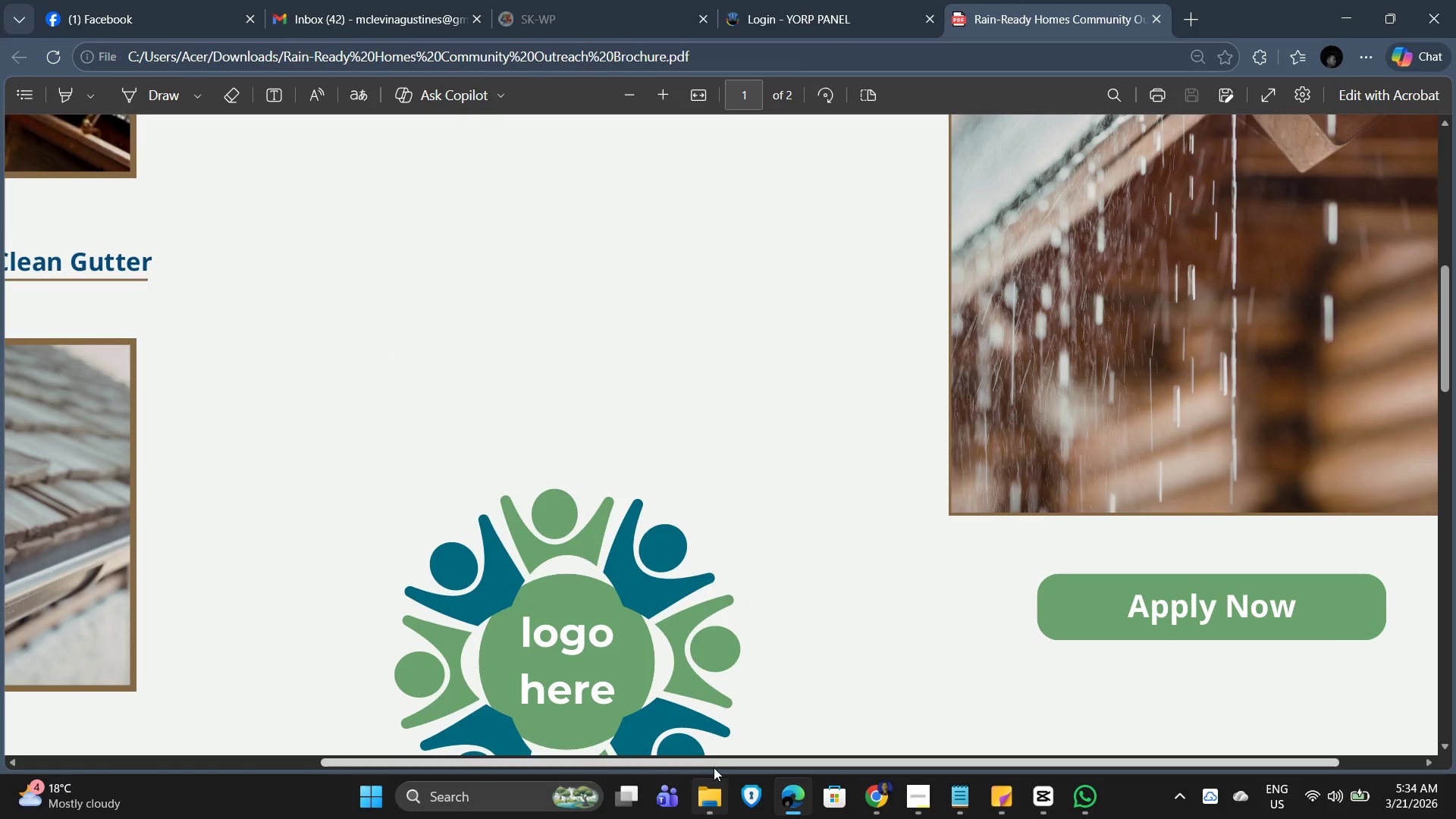 
scroll: coordinate [755, 588], scroll_direction: up, amount: 4.0
 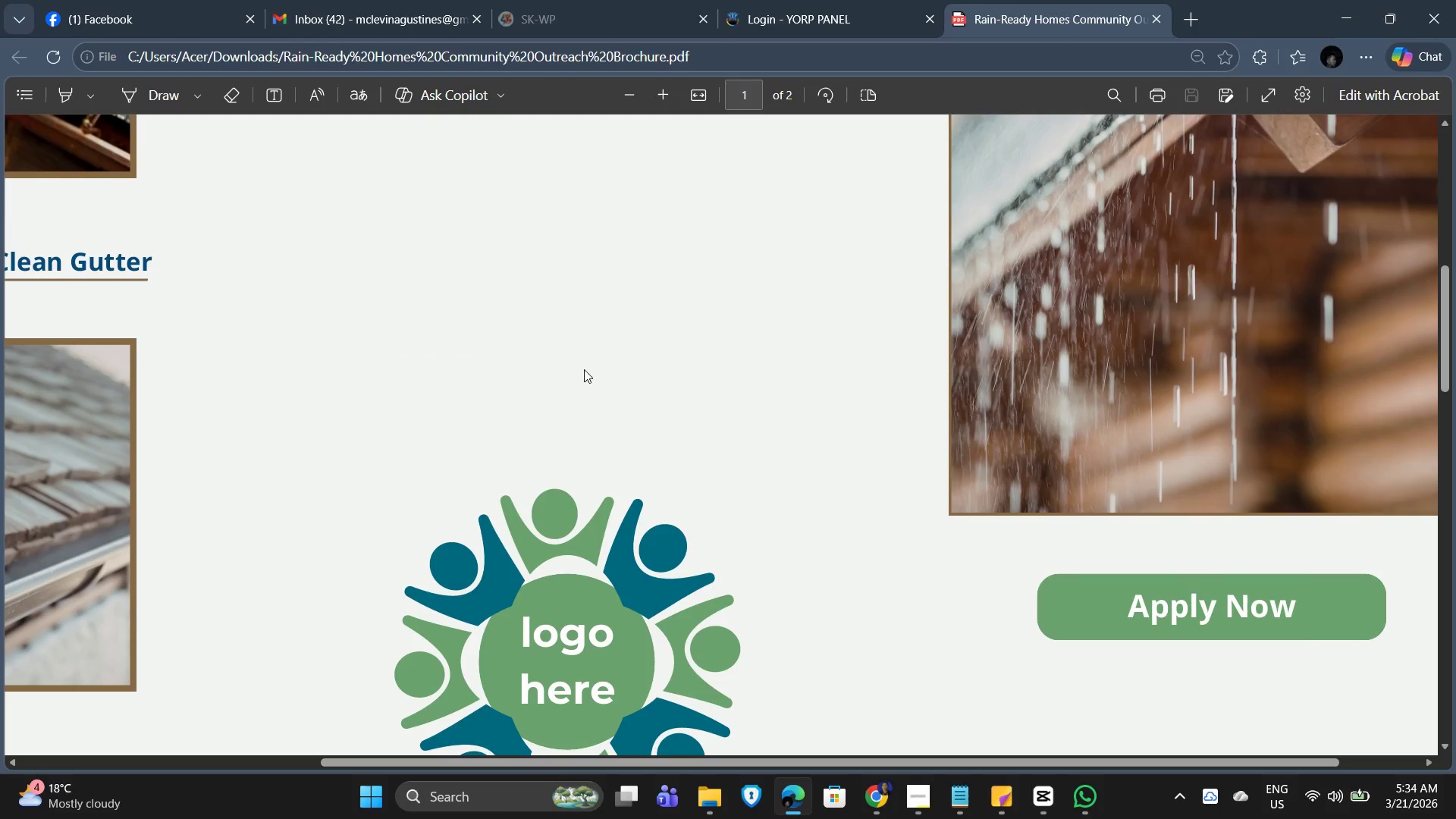 
left_click_drag(start_coordinate=[714, 763], to_coordinate=[381, 745])
 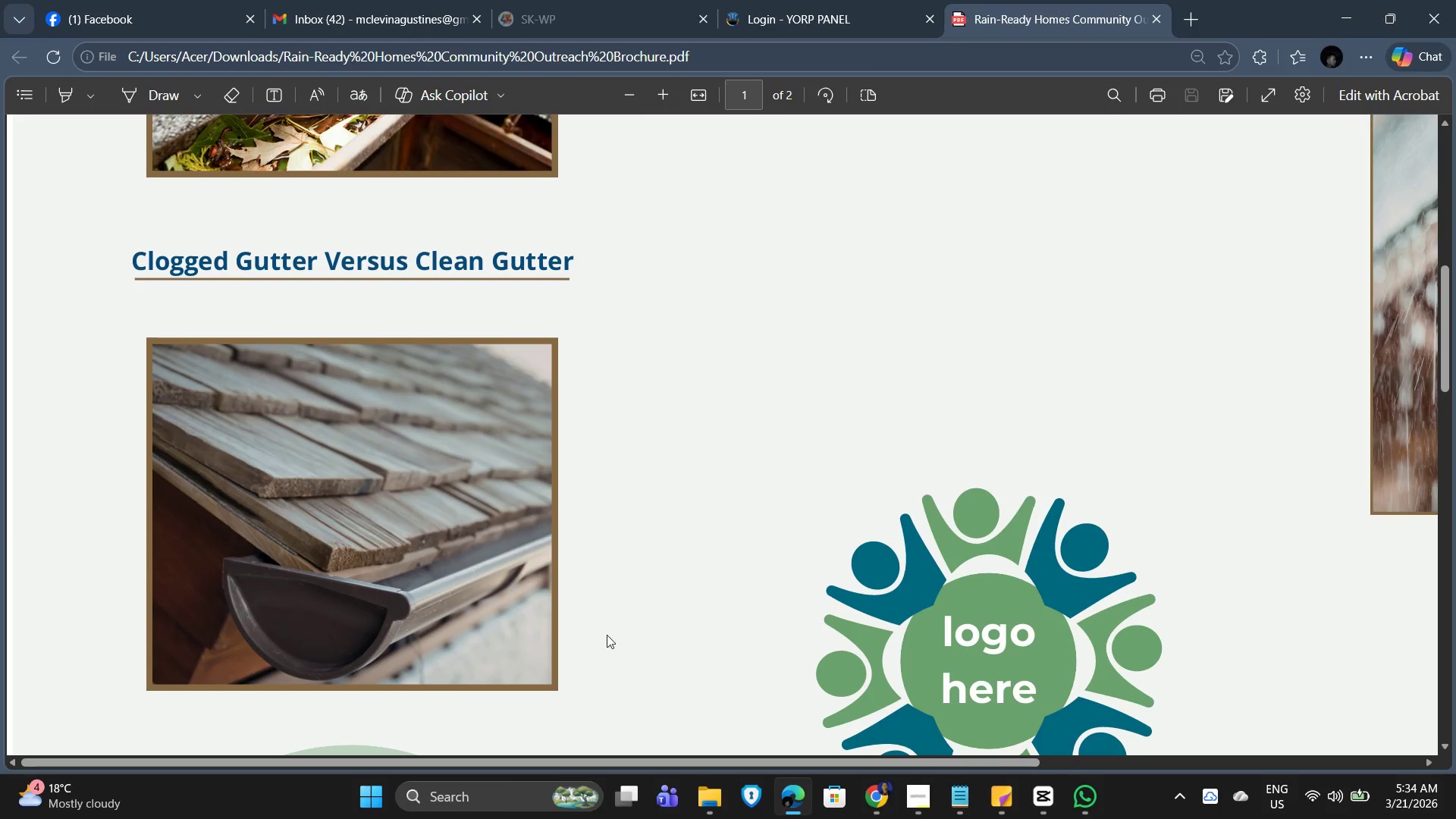 
scroll: coordinate [622, 611], scroll_direction: up, amount: 7.0
 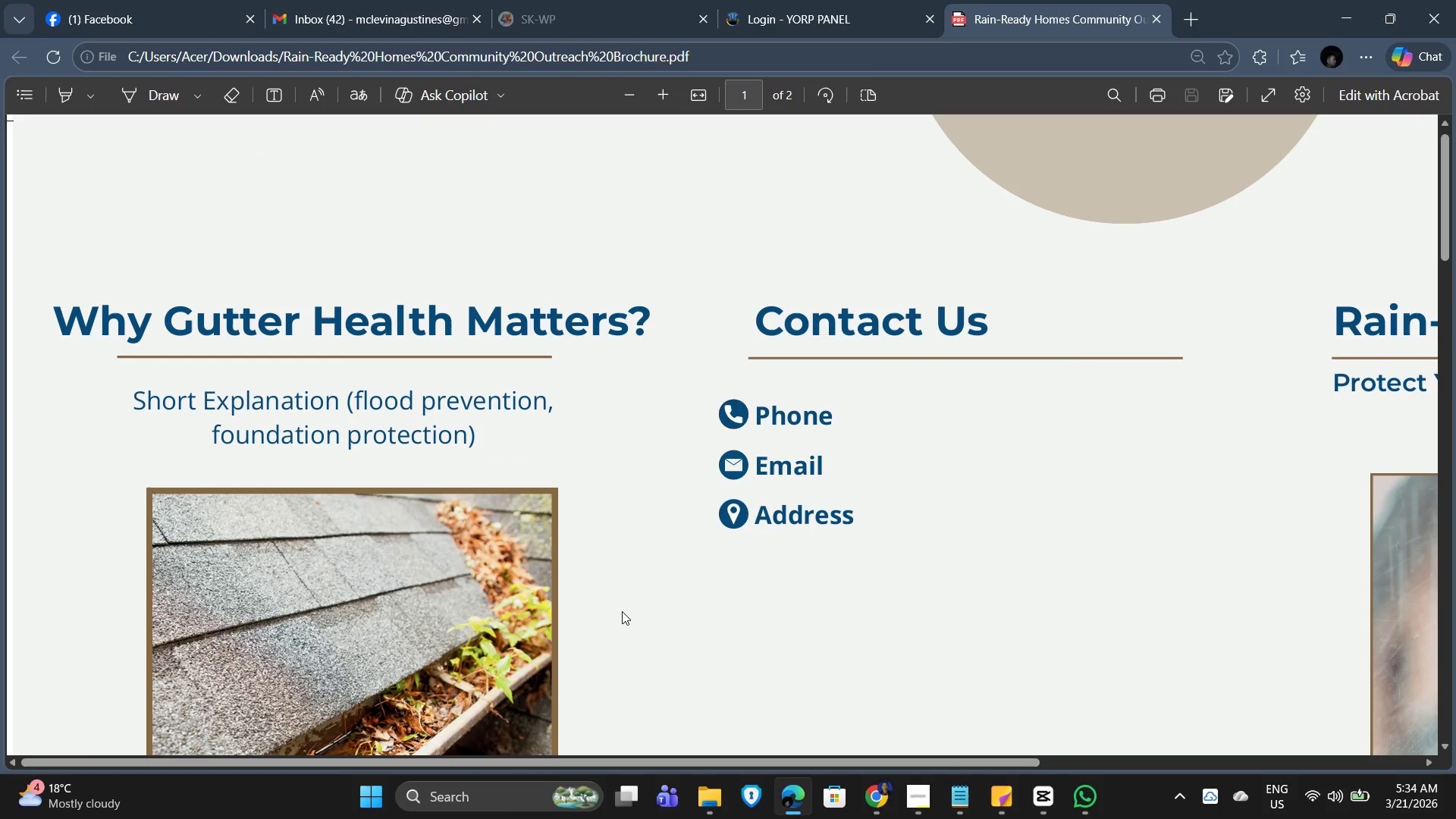 
scroll: coordinate [622, 611], scroll_direction: down, amount: 11.0
 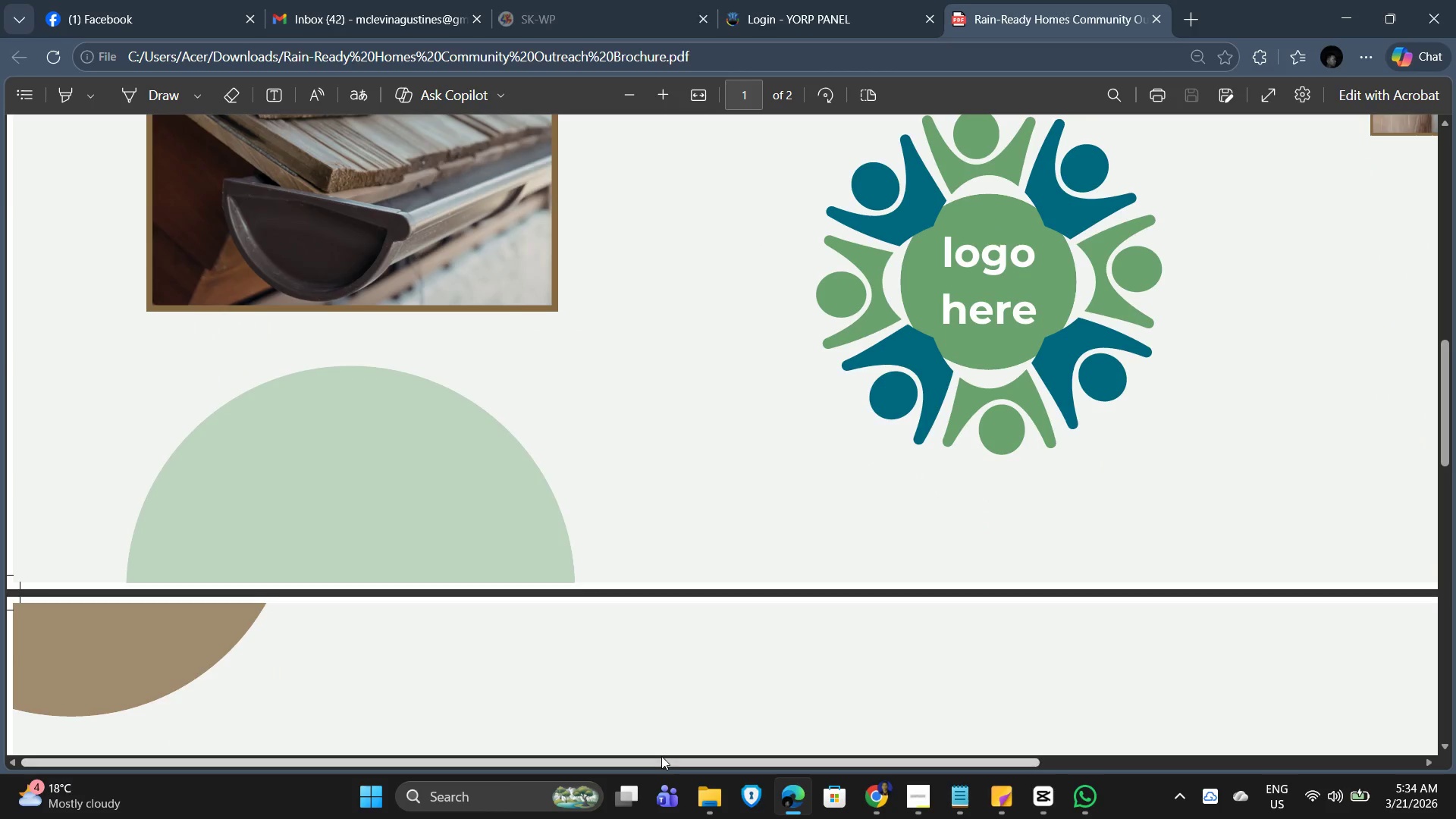 
left_click_drag(start_coordinate=[661, 761], to_coordinate=[1148, 780])
 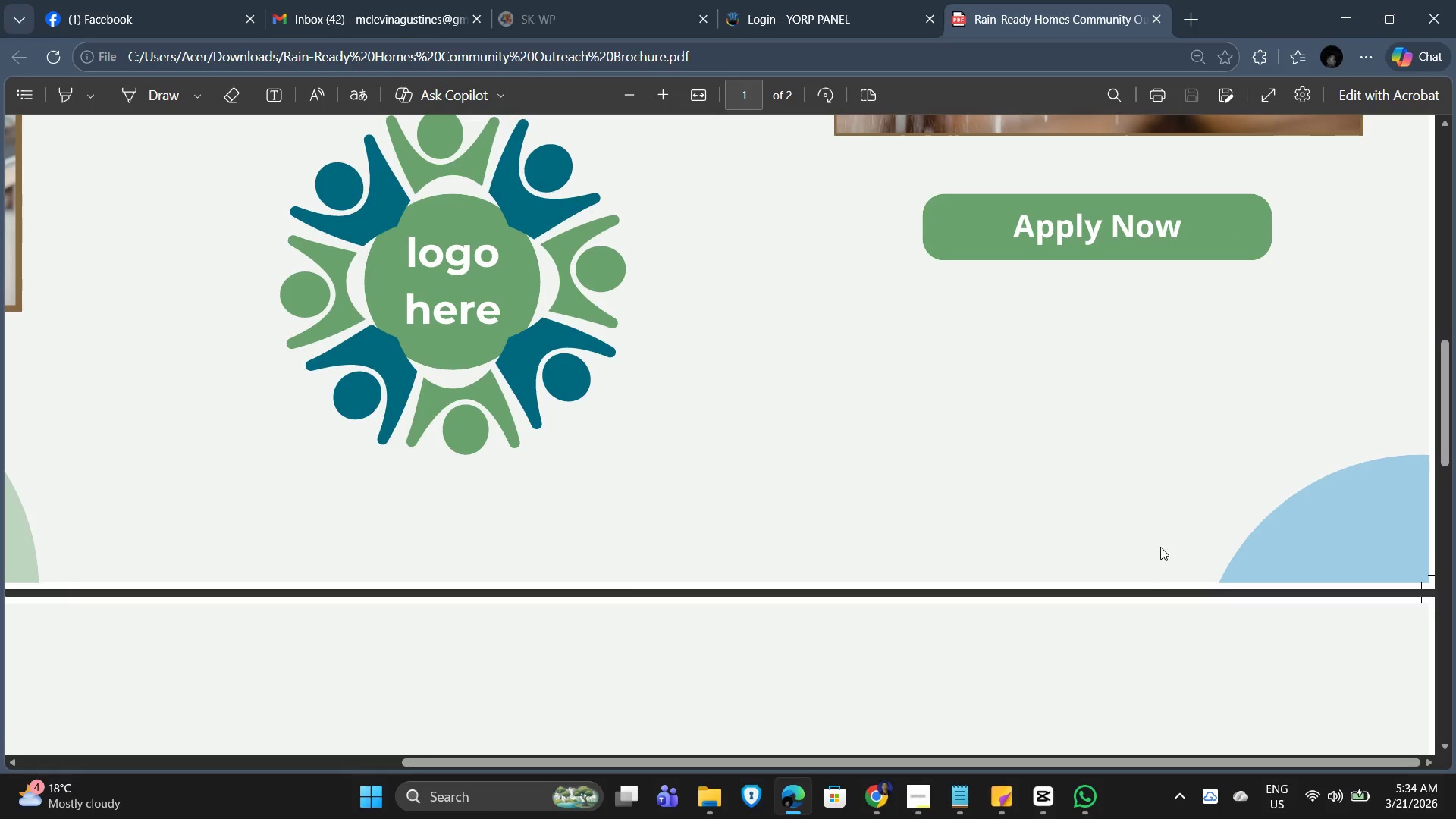 
scroll: coordinate [1116, 602], scroll_direction: up, amount: 11.0
 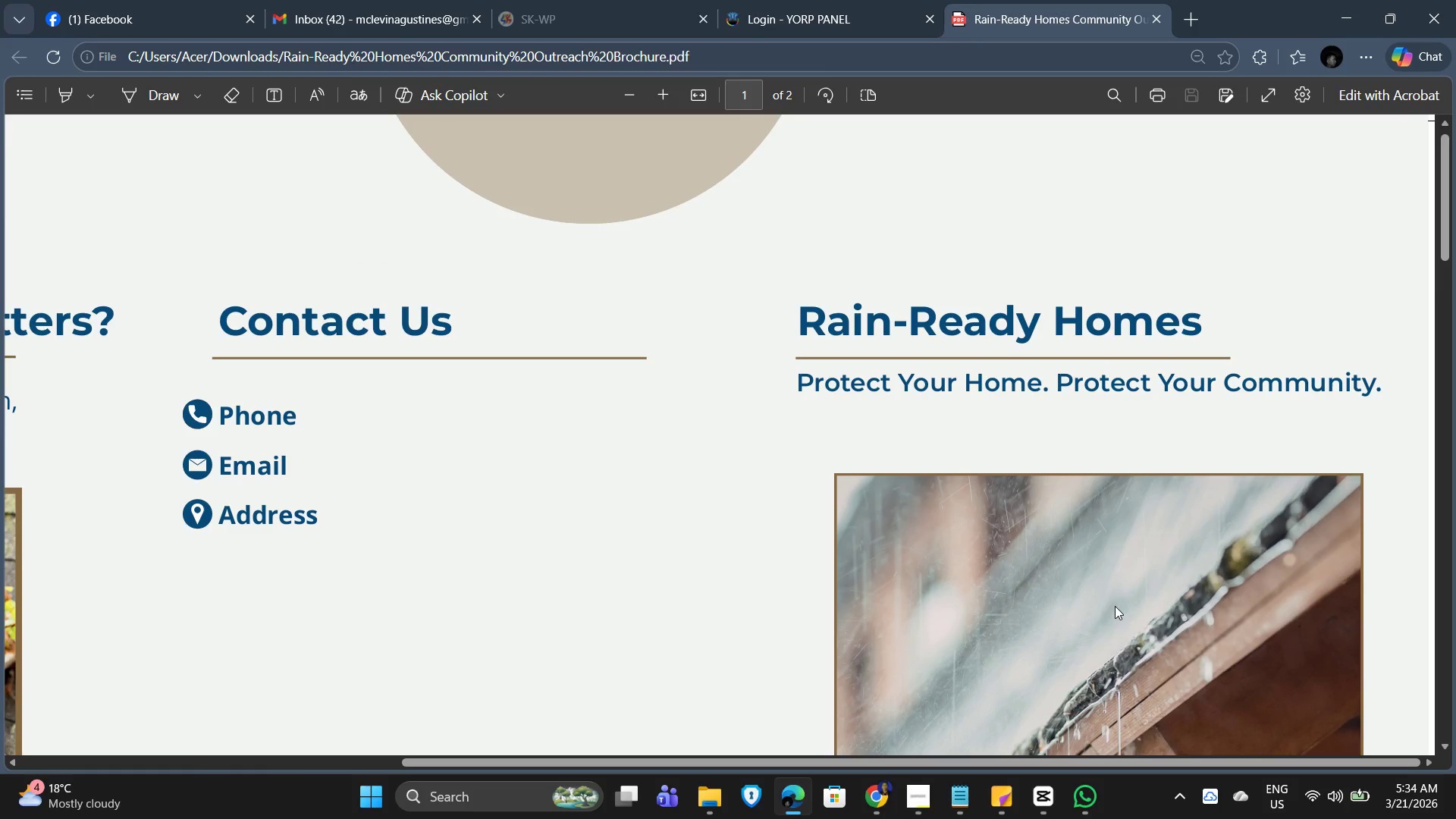 
scroll: coordinate [1111, 607], scroll_direction: down, amount: 16.0
 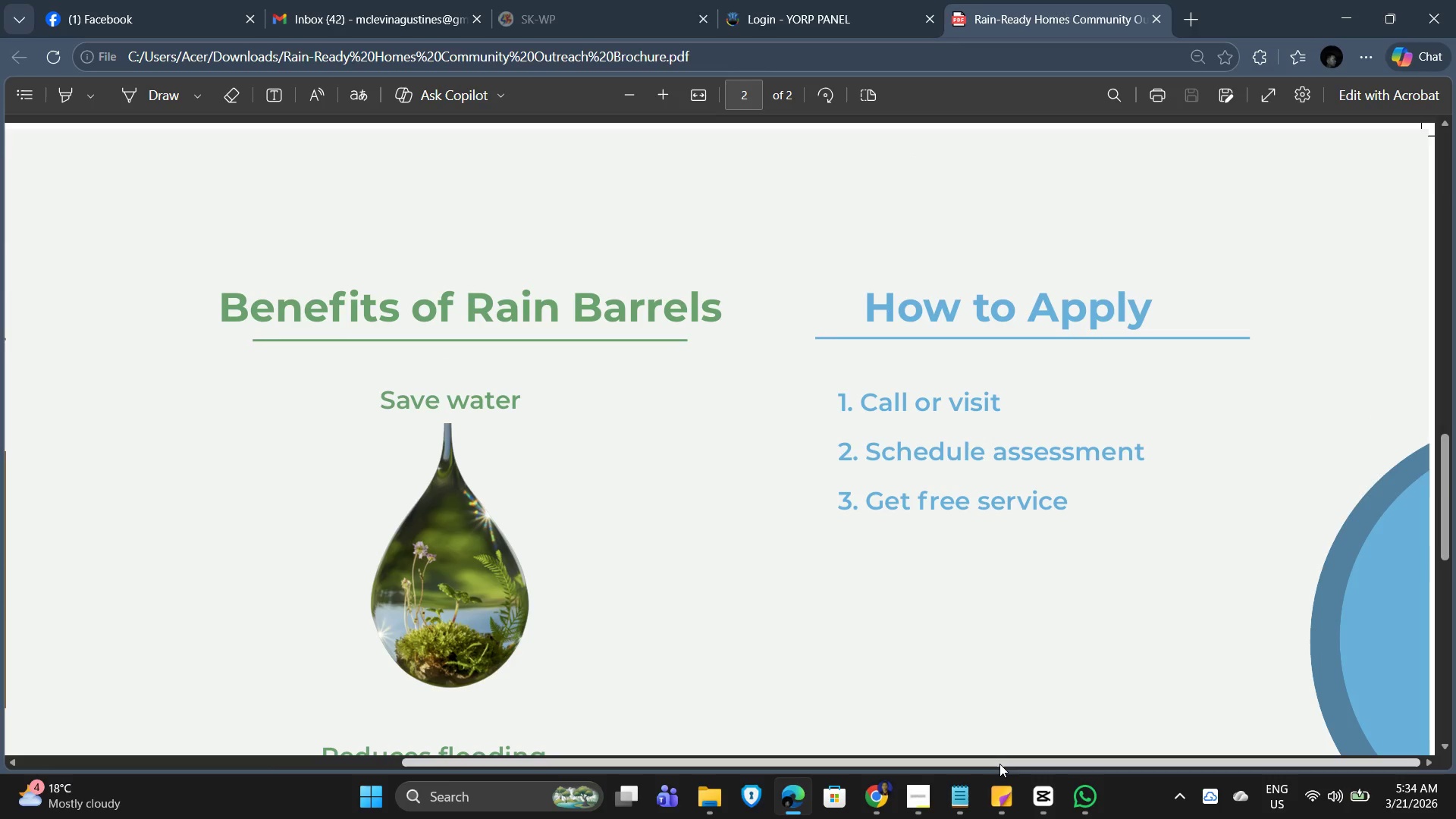 
left_click_drag(start_coordinate=[999, 764], to_coordinate=[824, 748])
 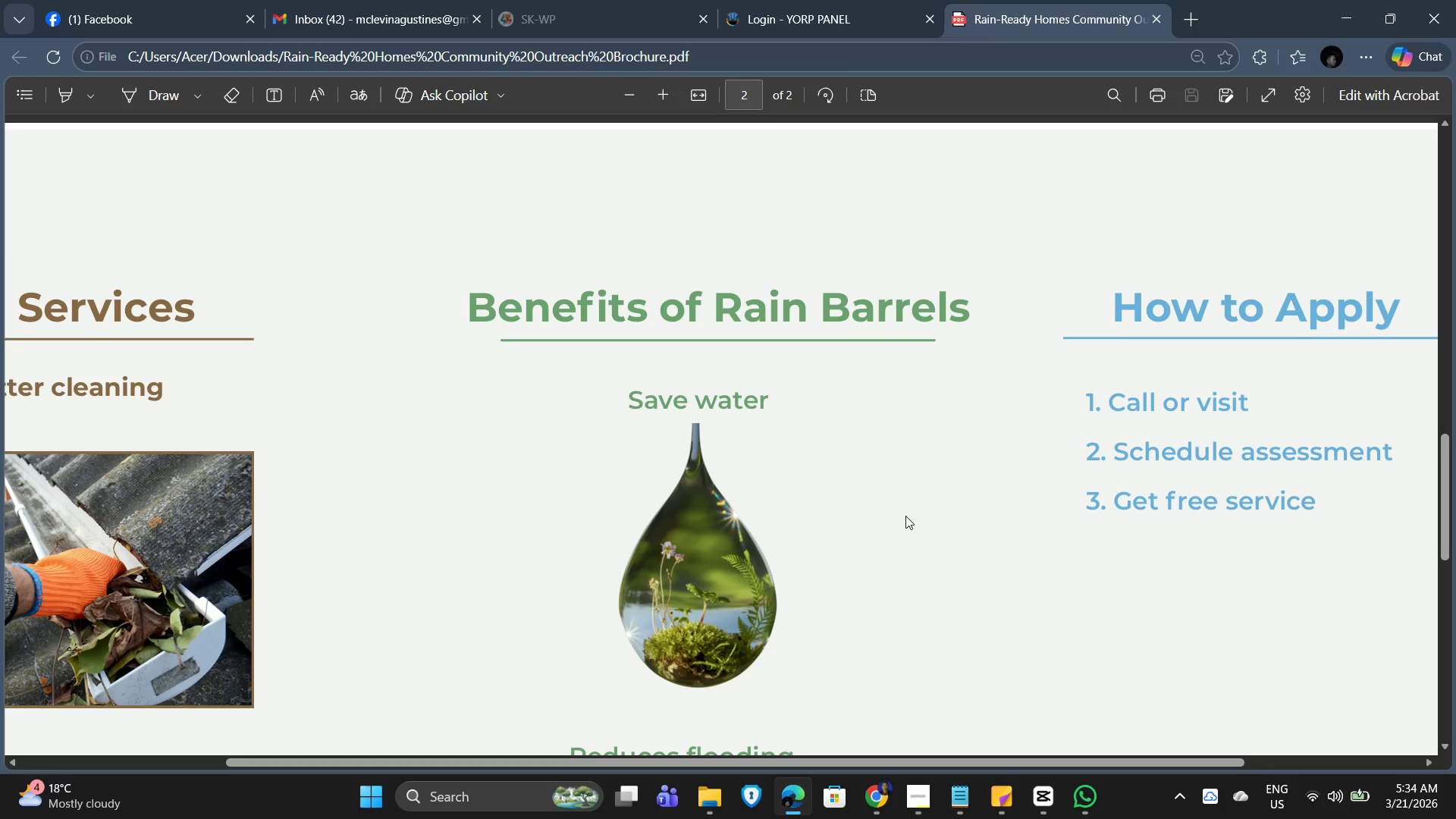 
scroll: coordinate [905, 516], scroll_direction: down, amount: 3.0
 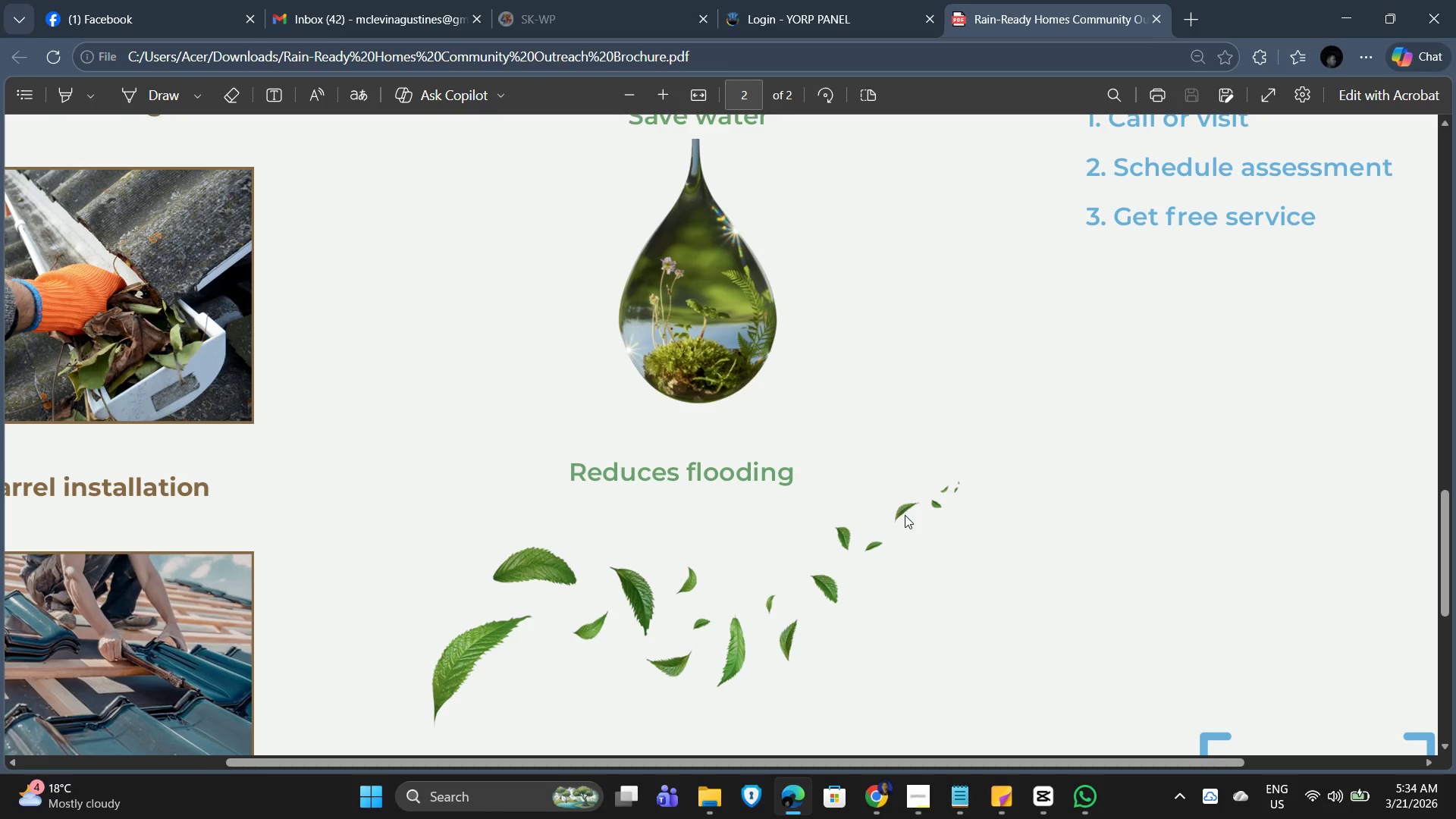 
scroll: coordinate [905, 515], scroll_direction: up, amount: 1.0
 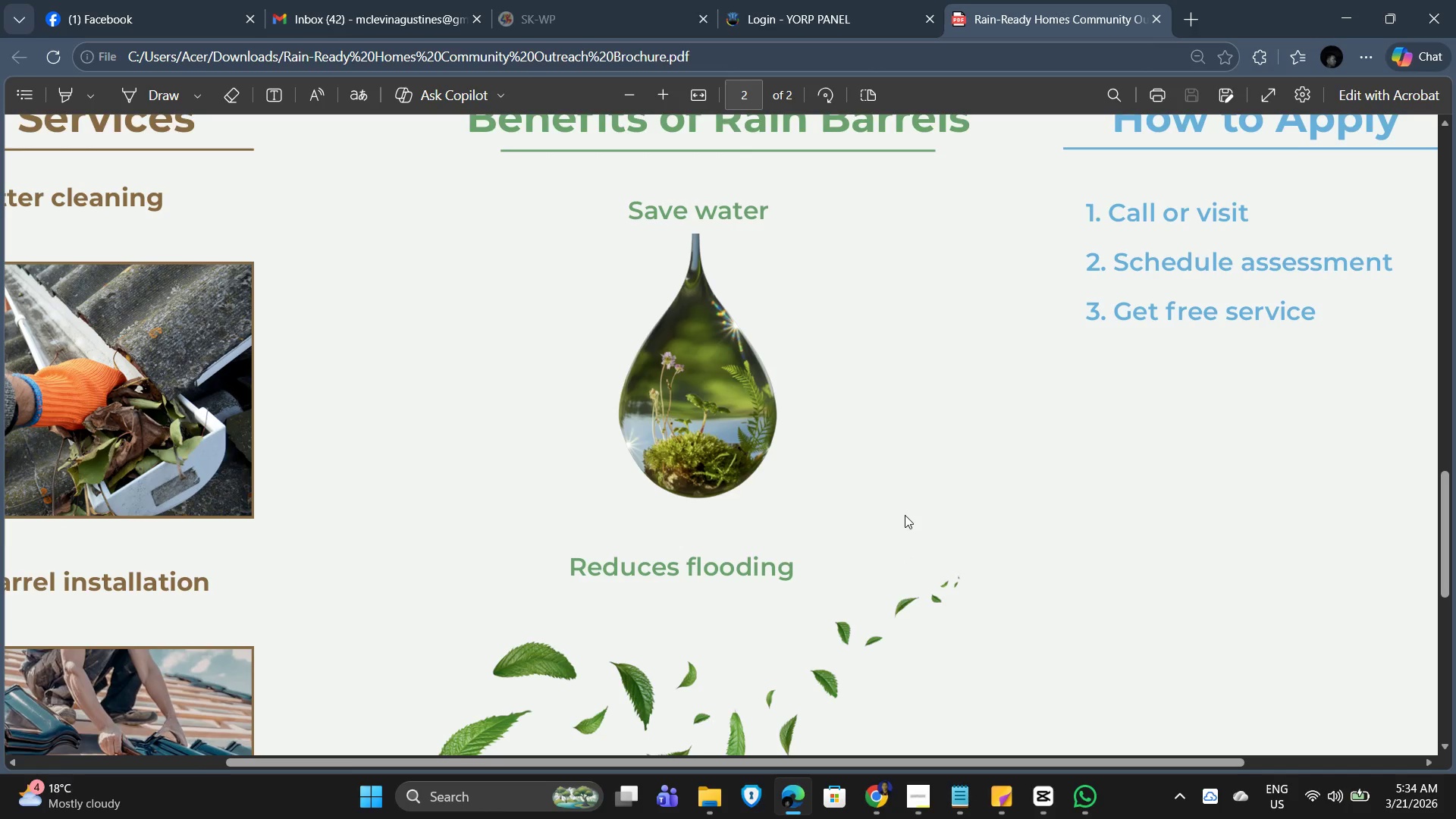 
scroll: coordinate [903, 515], scroll_direction: down, amount: 3.0
 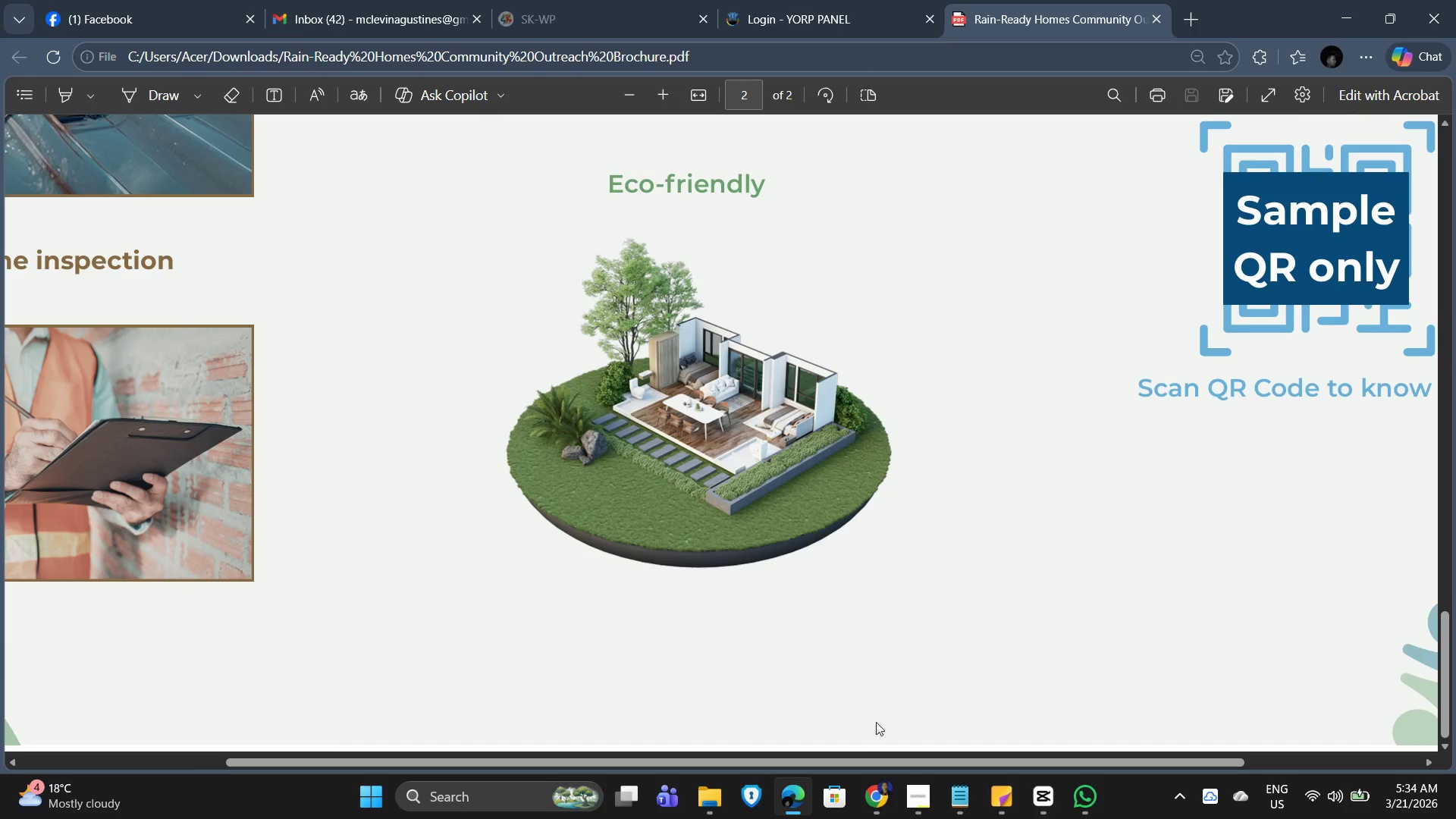 
left_click_drag(start_coordinate=[868, 760], to_coordinate=[622, 710])
 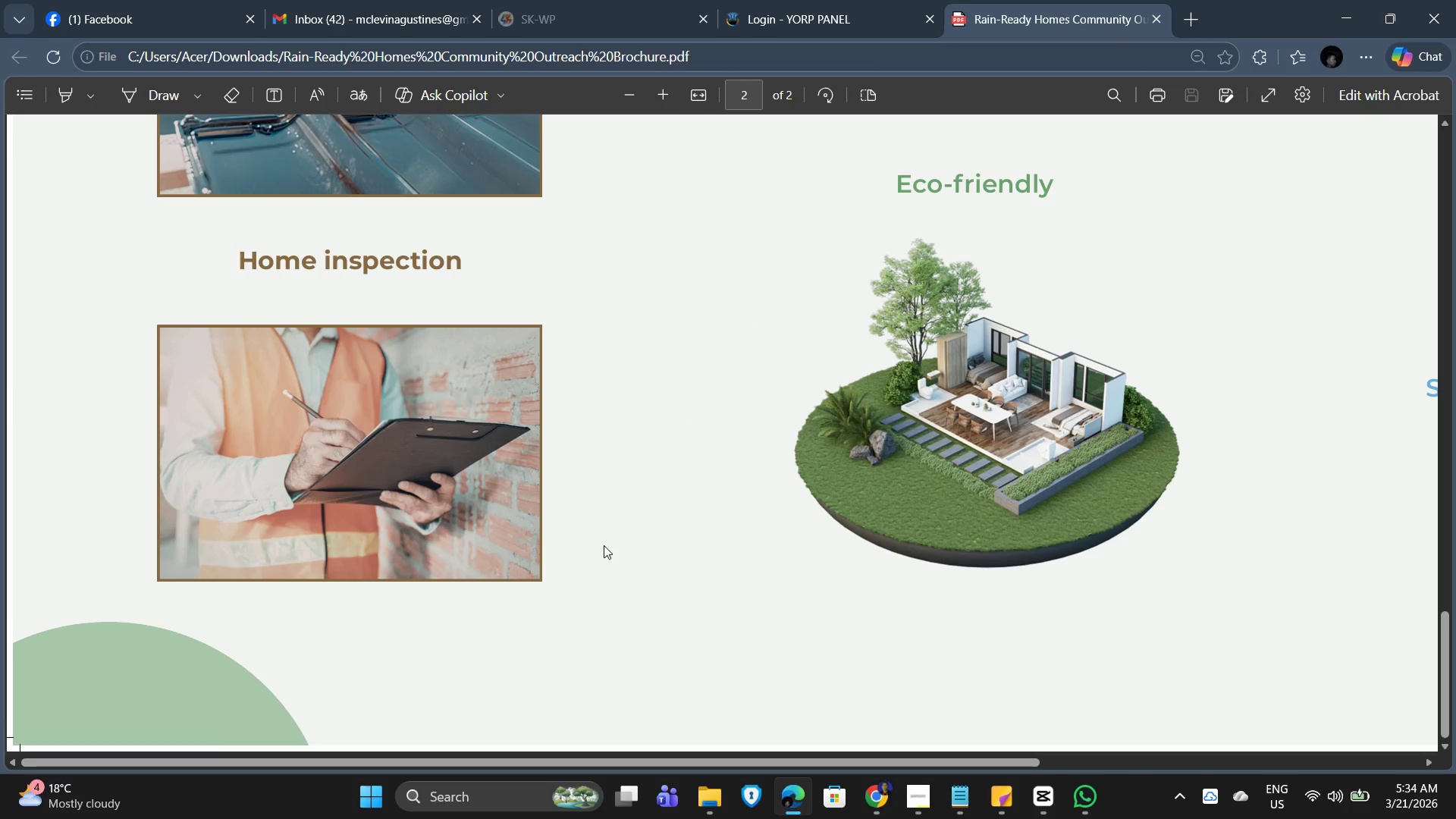 
scroll: coordinate [664, 539], scroll_direction: up, amount: 8.0
 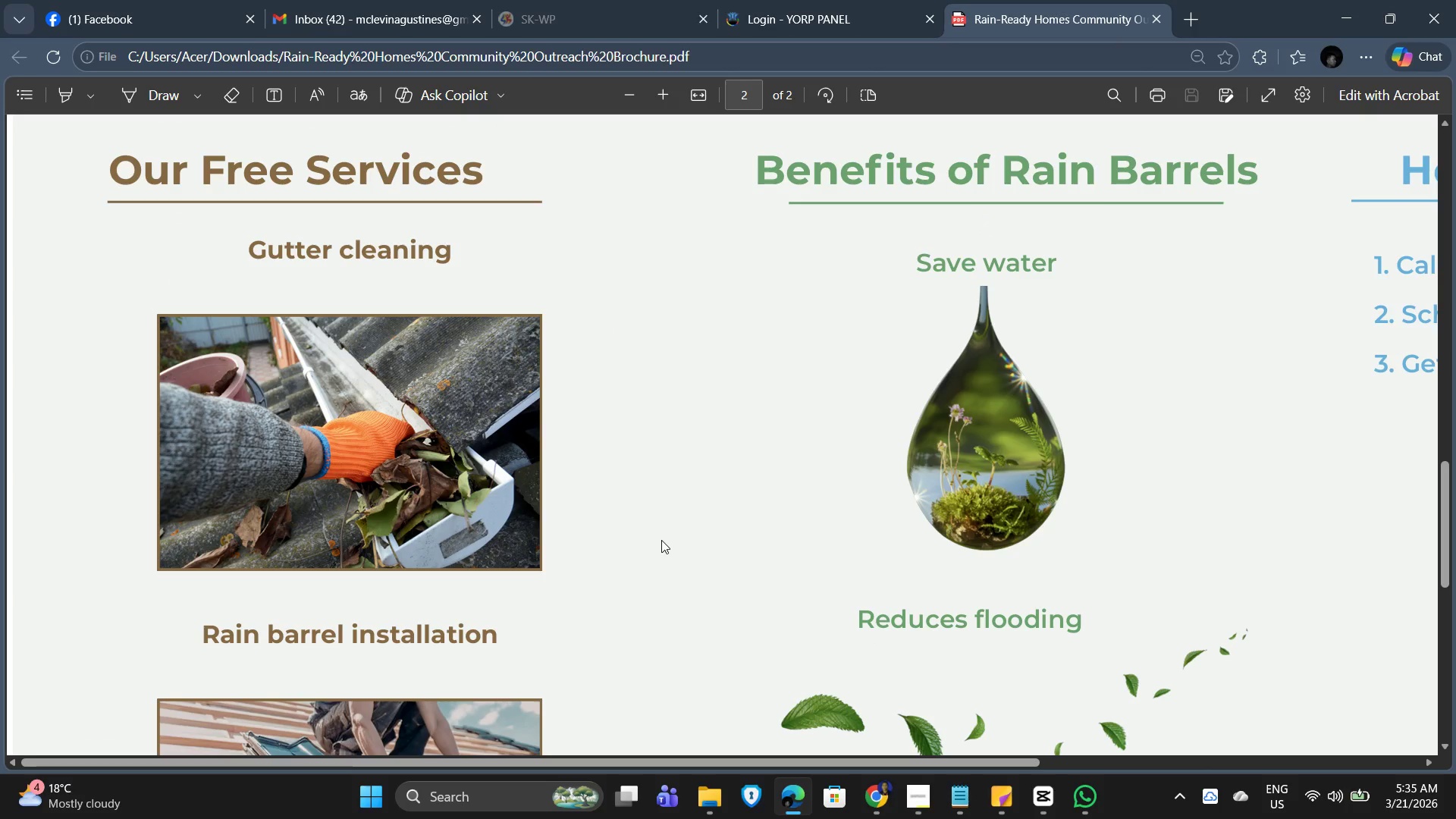 
scroll: coordinate [651, 578], scroll_direction: down, amount: 14.0
 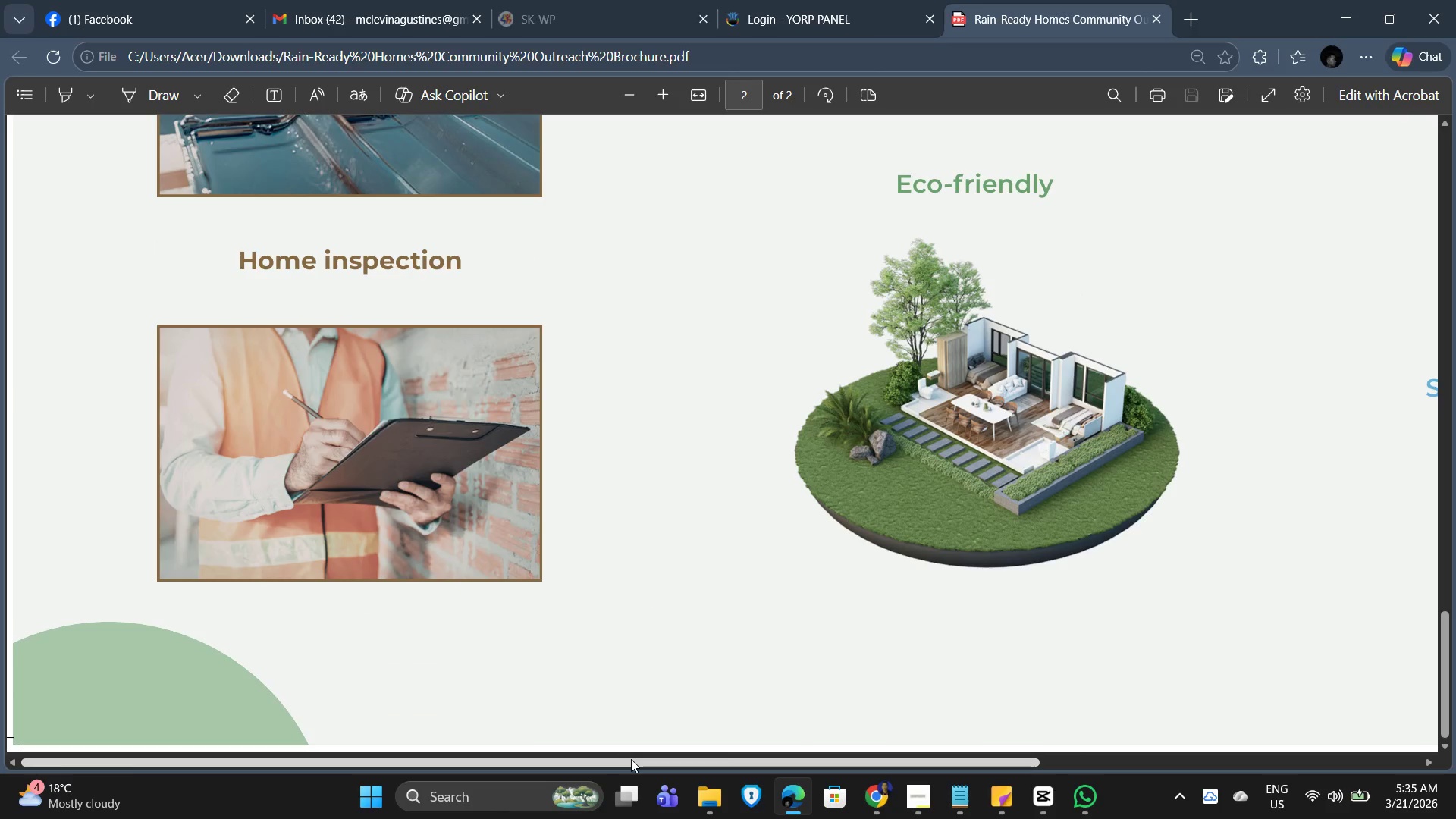 
left_click_drag(start_coordinate=[631, 758], to_coordinate=[1168, 772])
 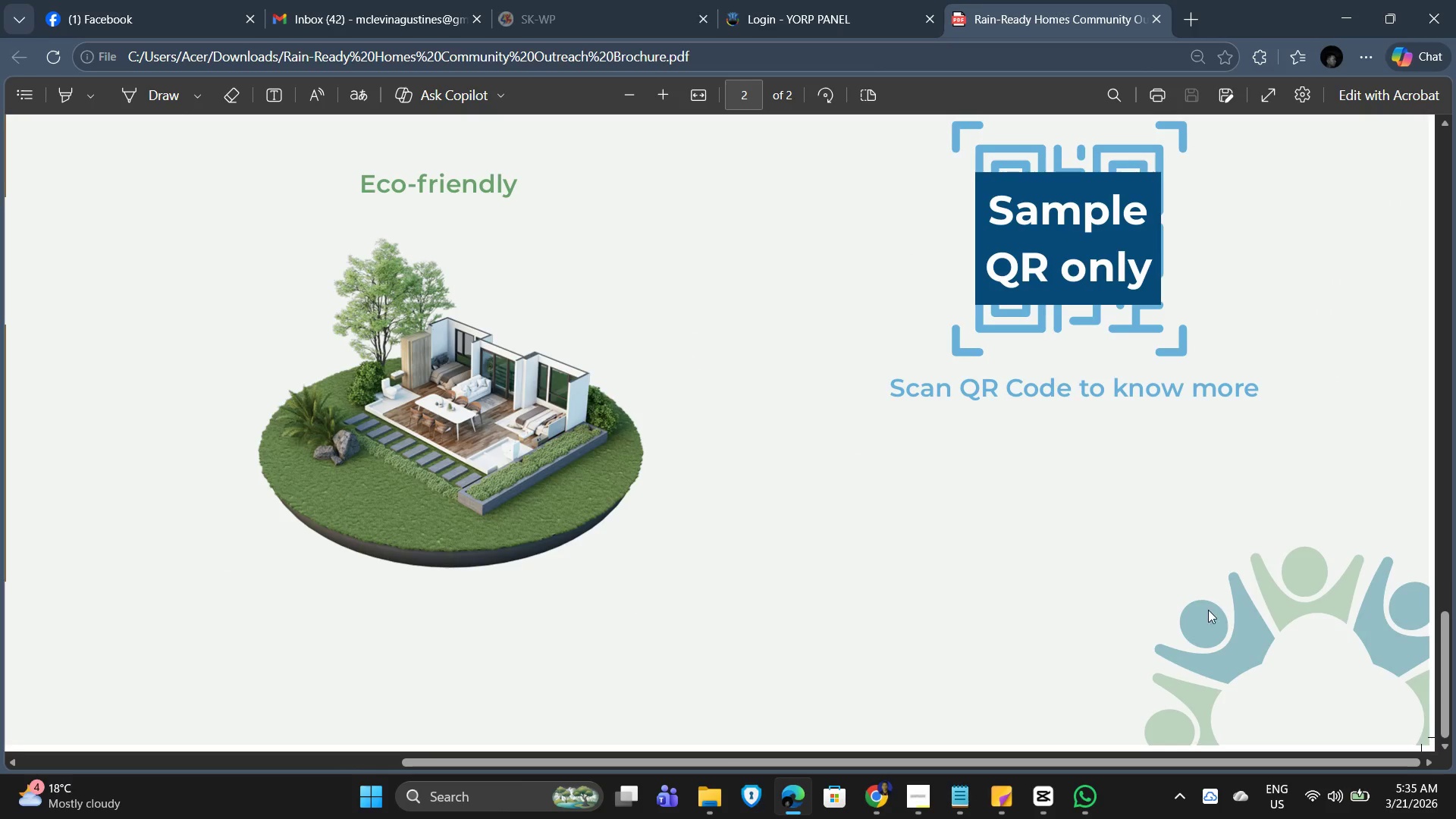 
scroll: coordinate [1200, 613], scroll_direction: up, amount: 14.0
 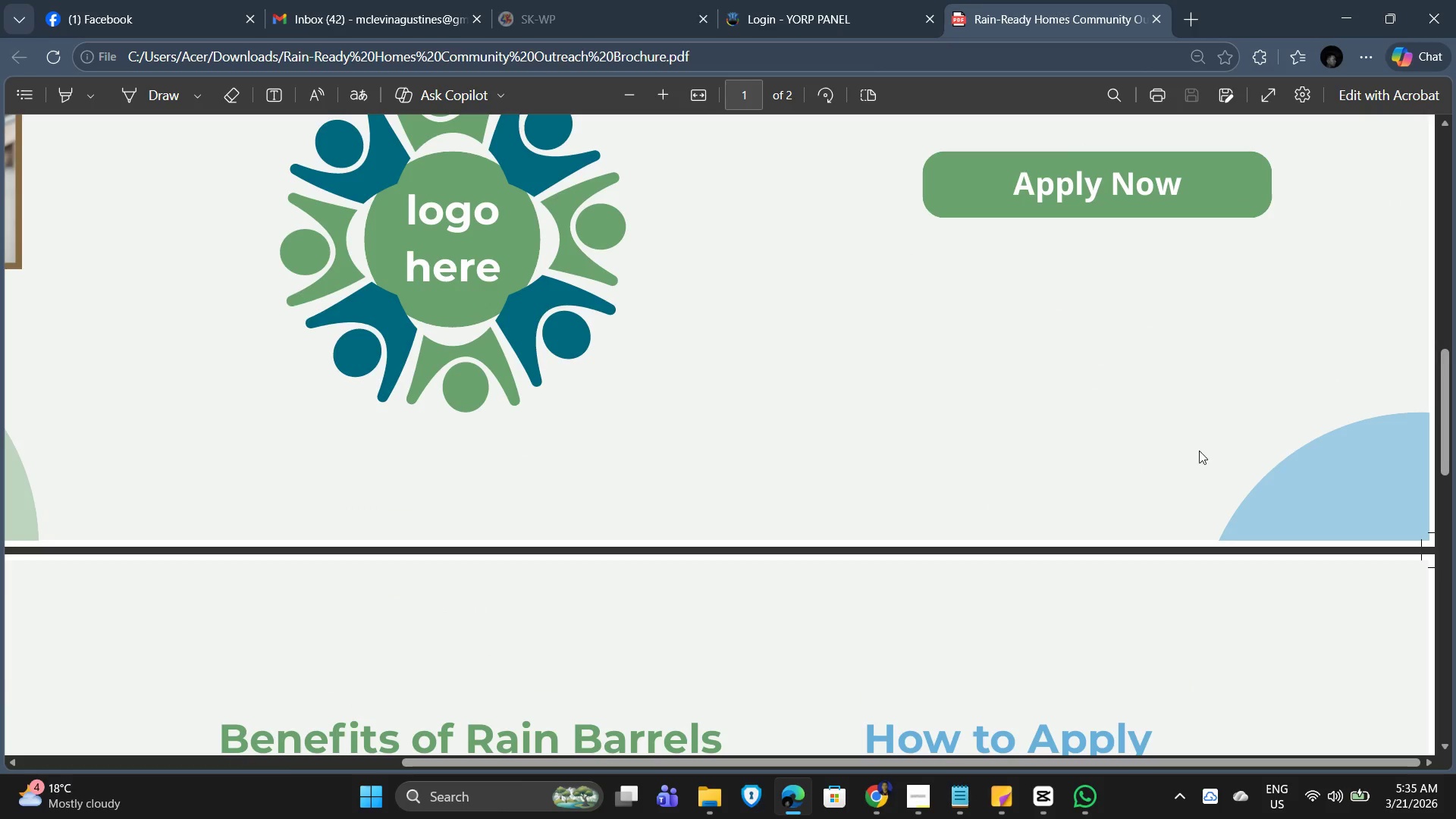 
hold_key(key=ControlLeft, duration=0.47)
scroll: coordinate [1244, 566], scroll_direction: down, amount: 5.0
 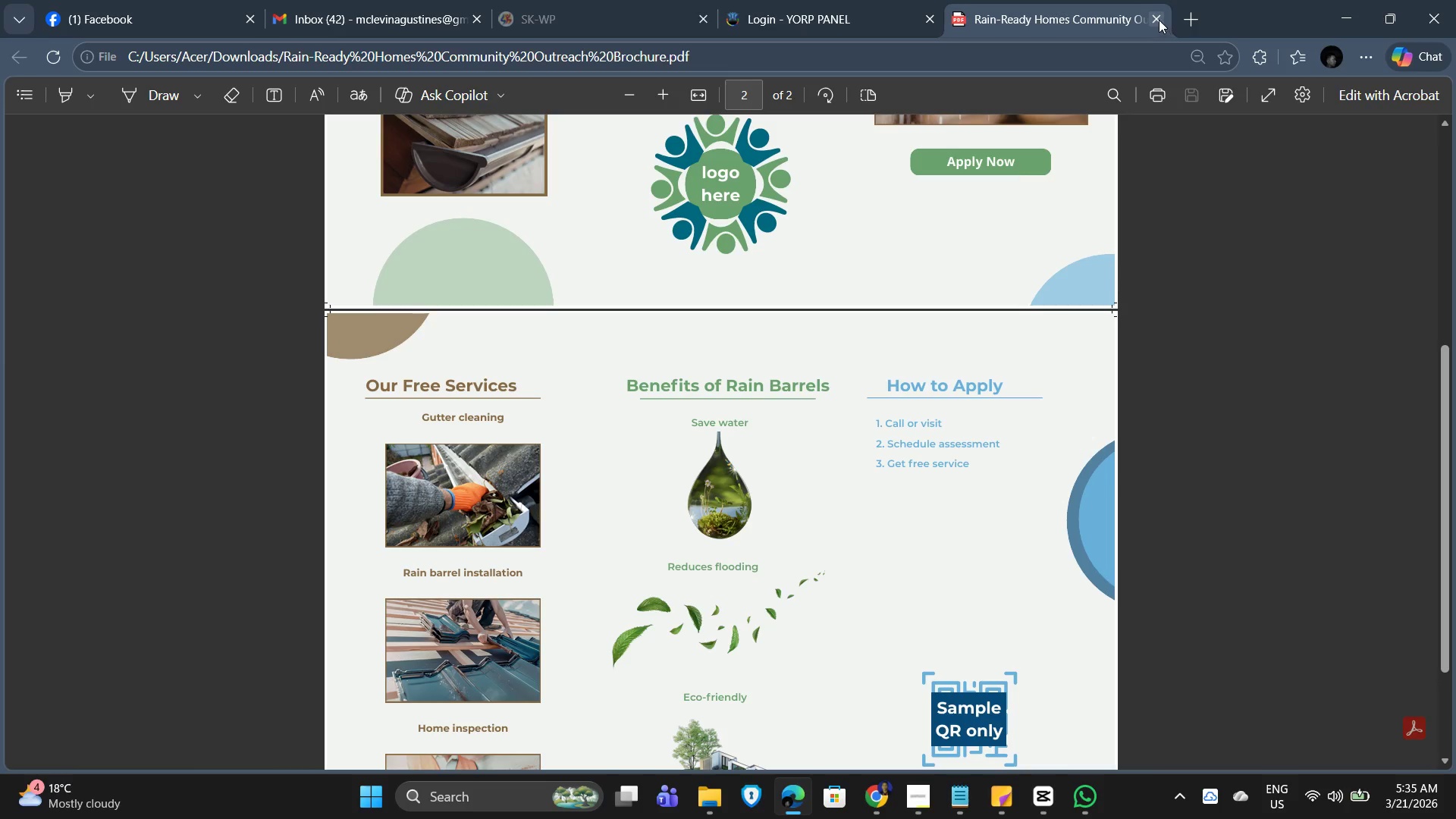 
left_click([1153, 19])
 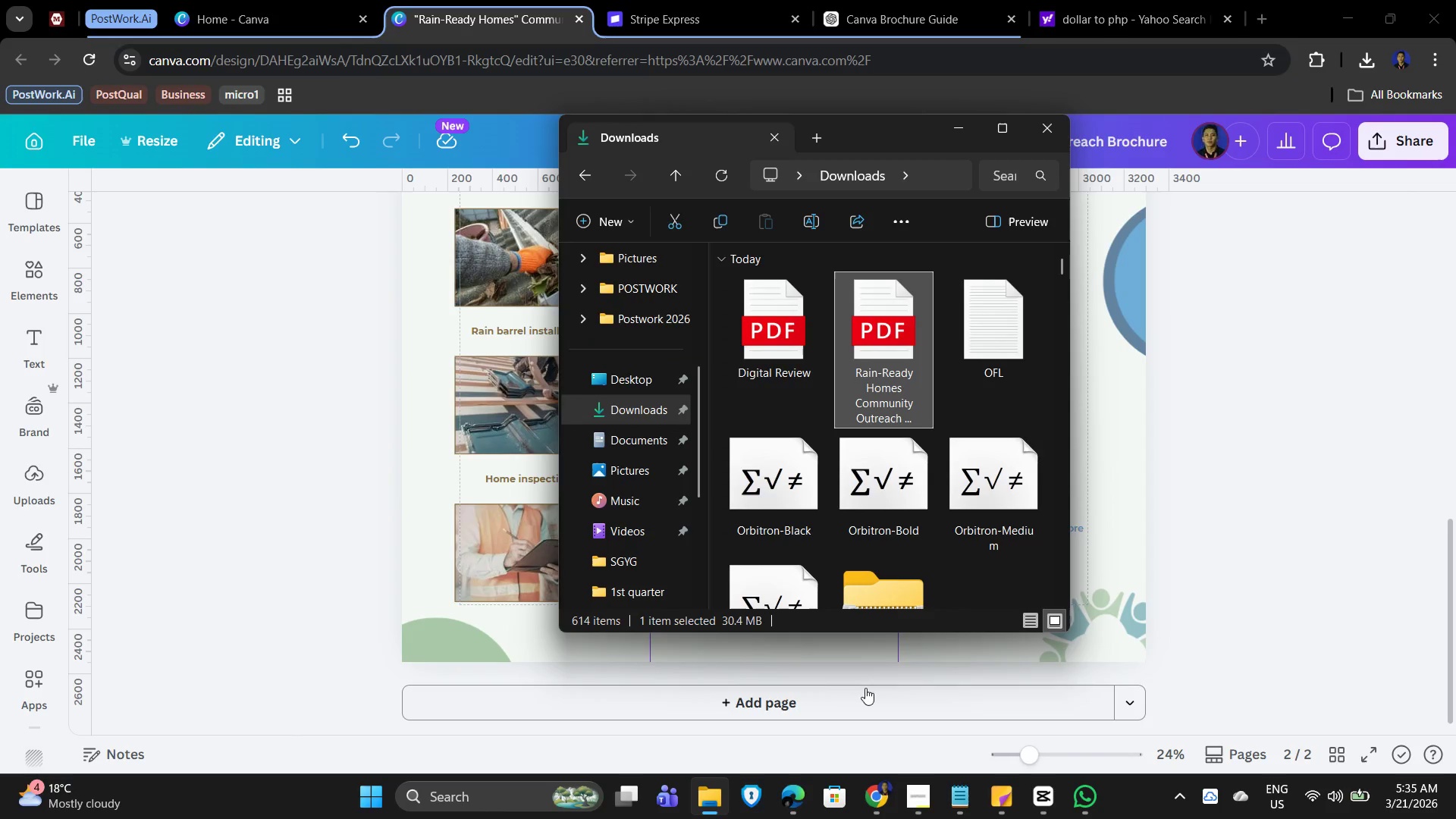 
left_click([774, 328])
 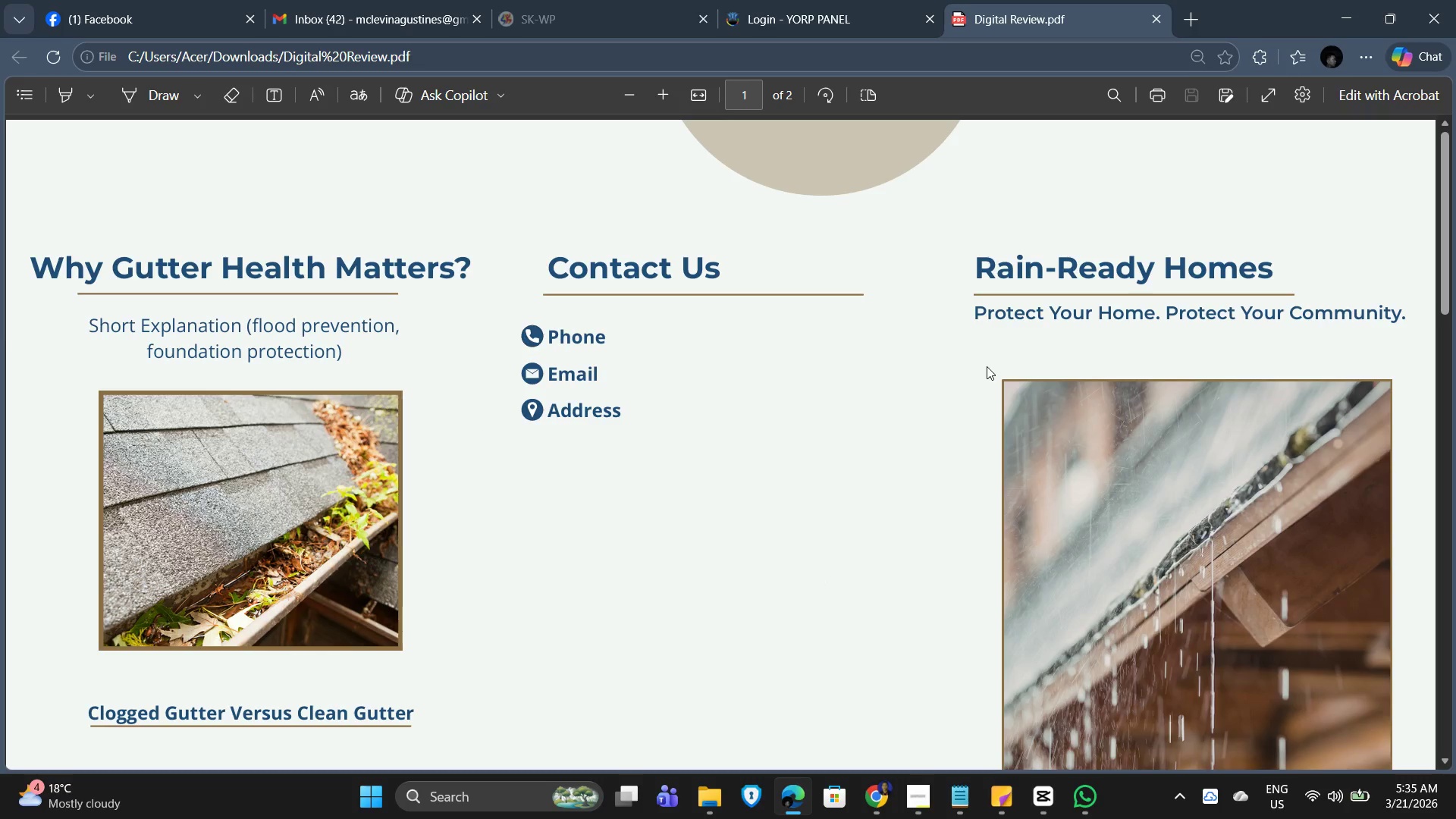 
wait(6.42)
 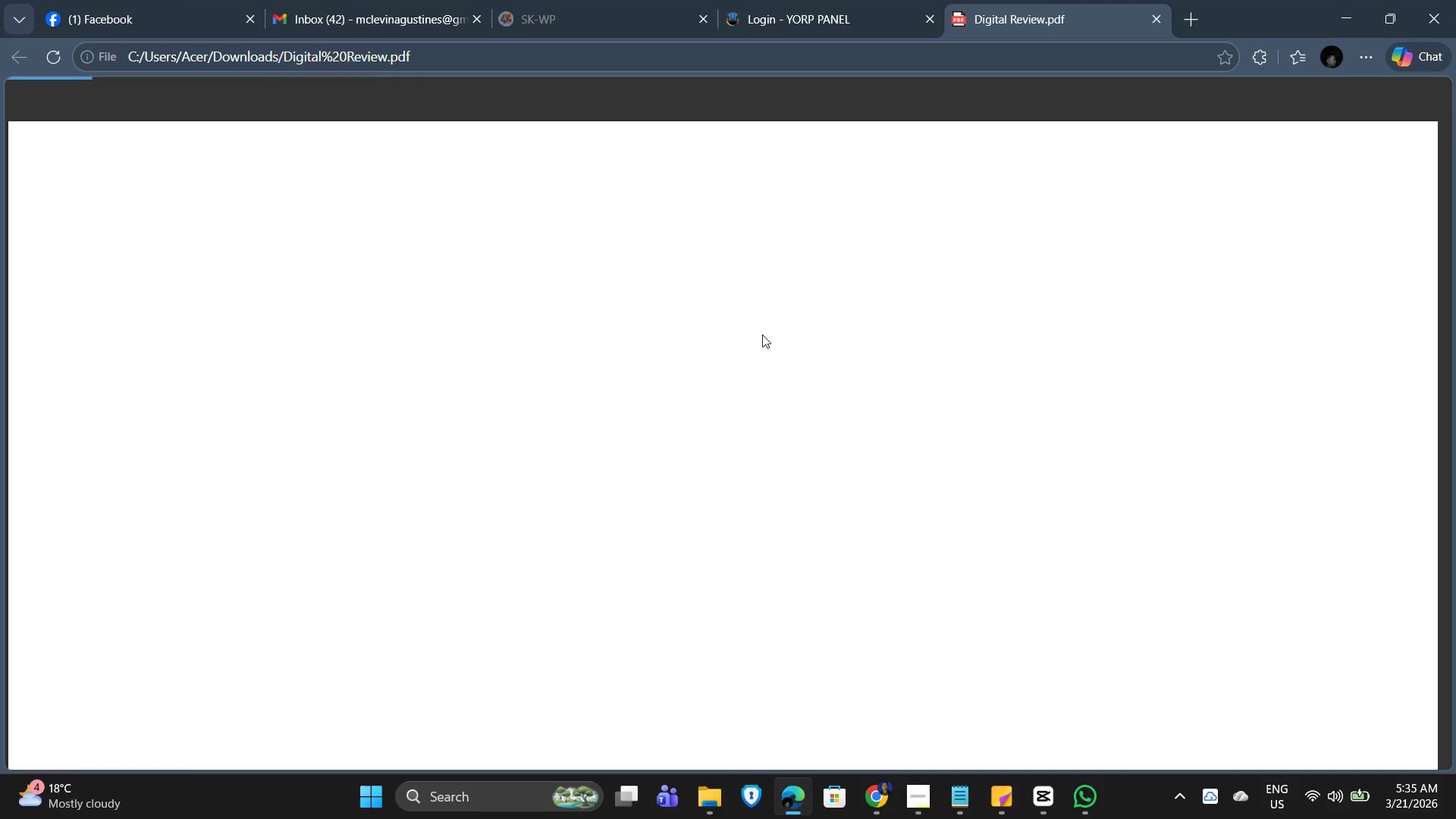 
hold_key(key=ControlLeft, duration=0.62)
scroll: coordinate [830, 384], scroll_direction: down, amount: 6.0
 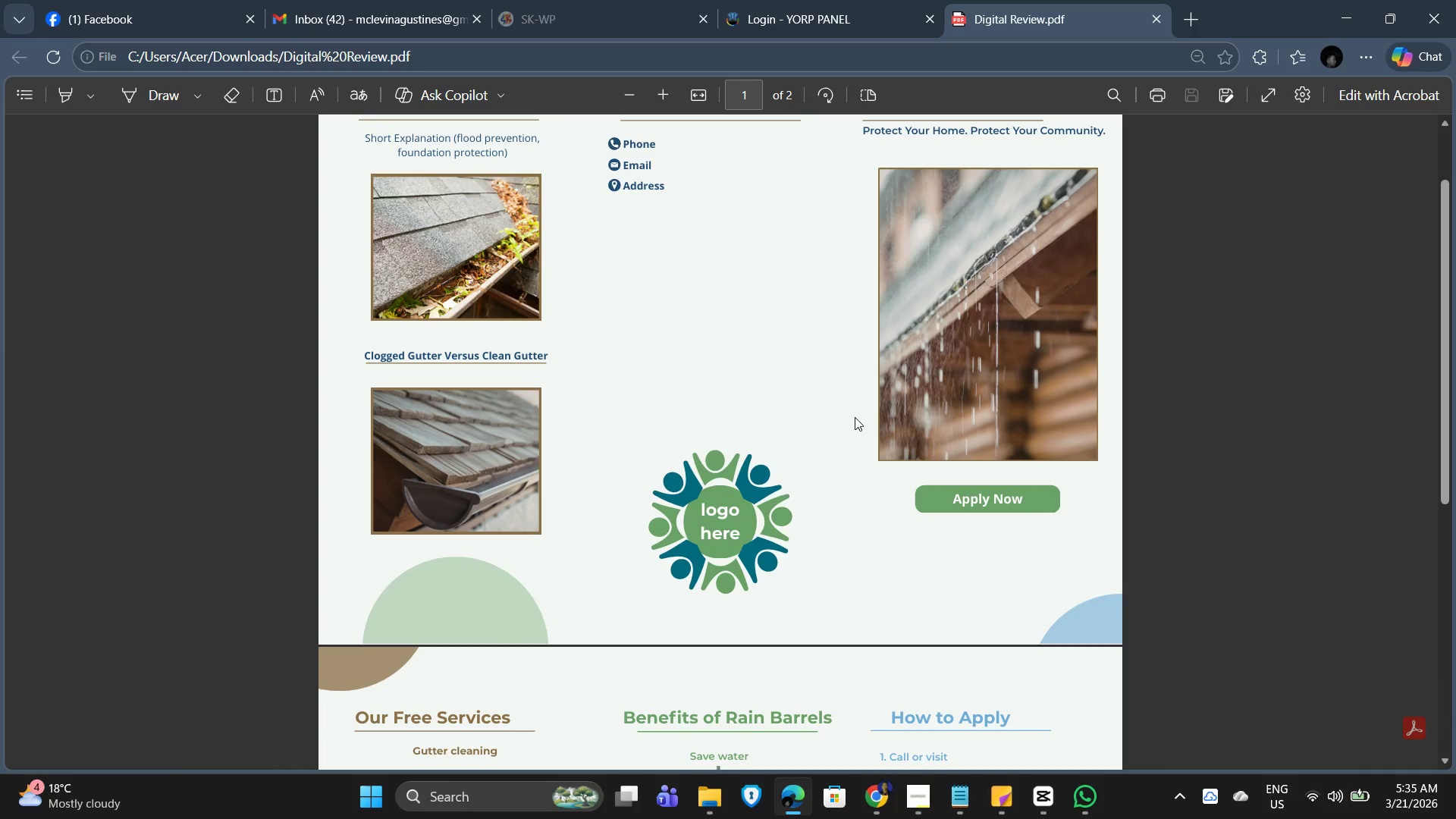 
scroll: coordinate [856, 419], scroll_direction: up, amount: 2.0
 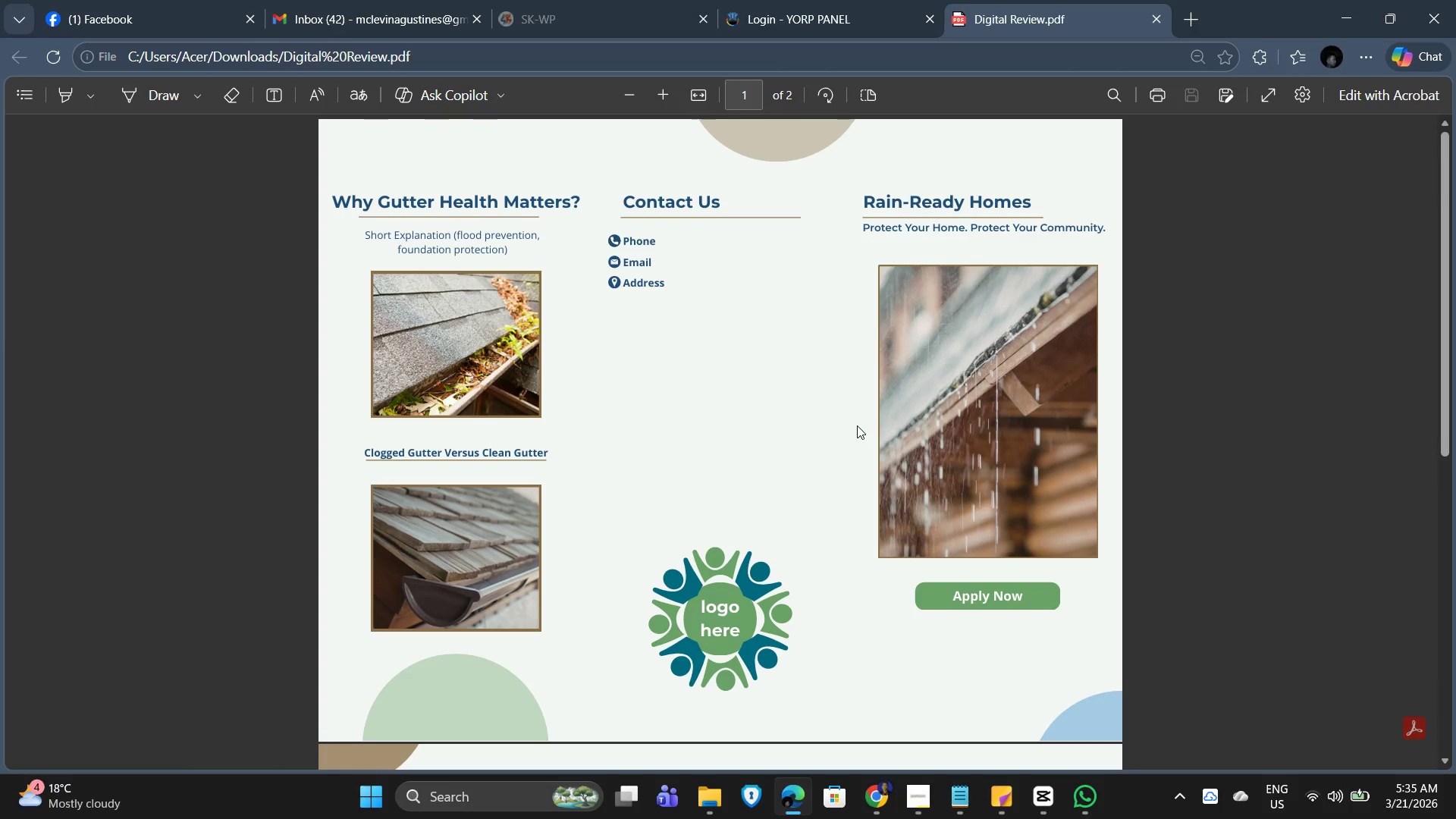 
scroll: coordinate [857, 425], scroll_direction: down, amount: 7.0
 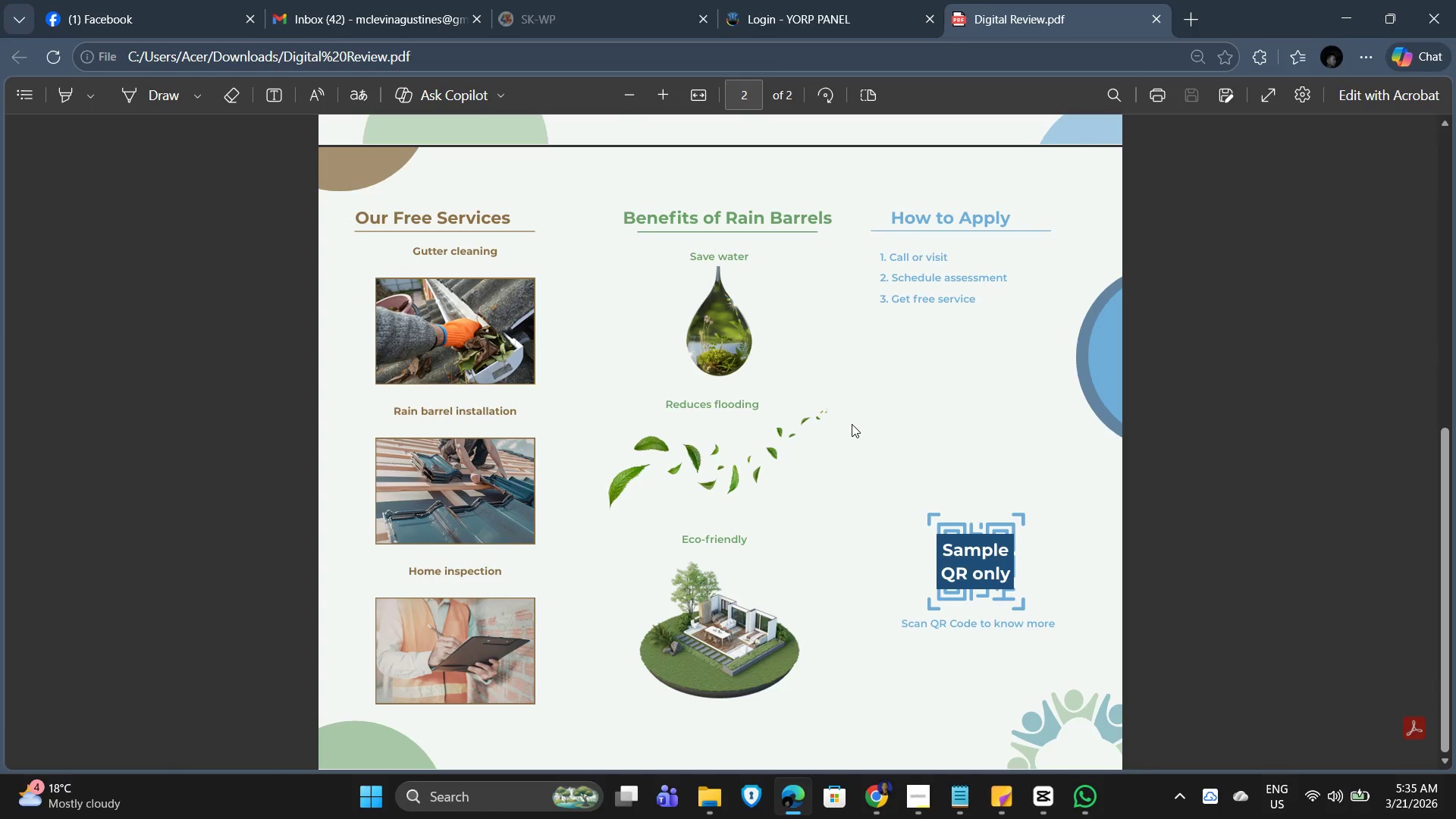 
scroll: coordinate [852, 424], scroll_direction: up, amount: 10.0
 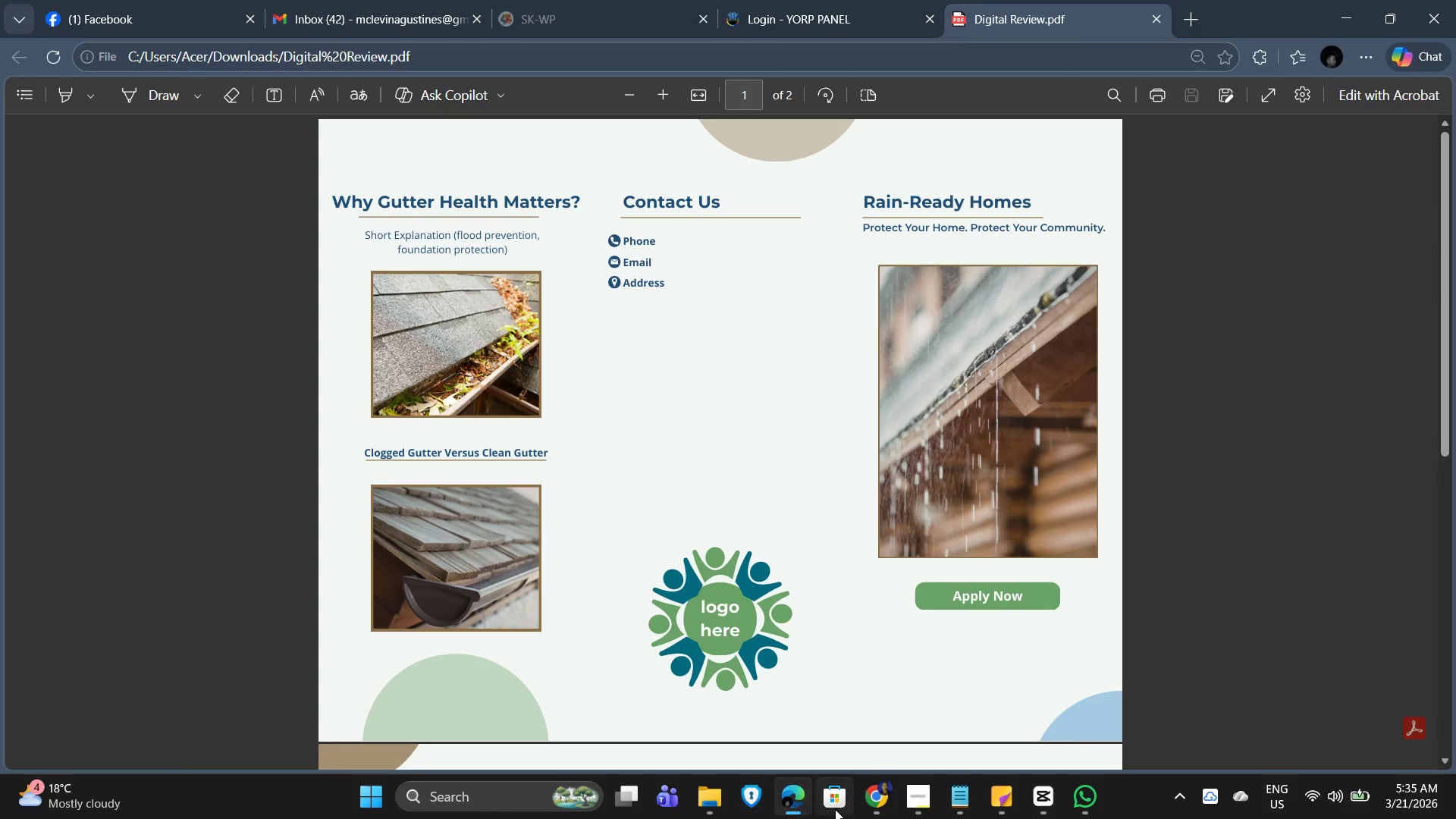 
left_click([713, 803])
 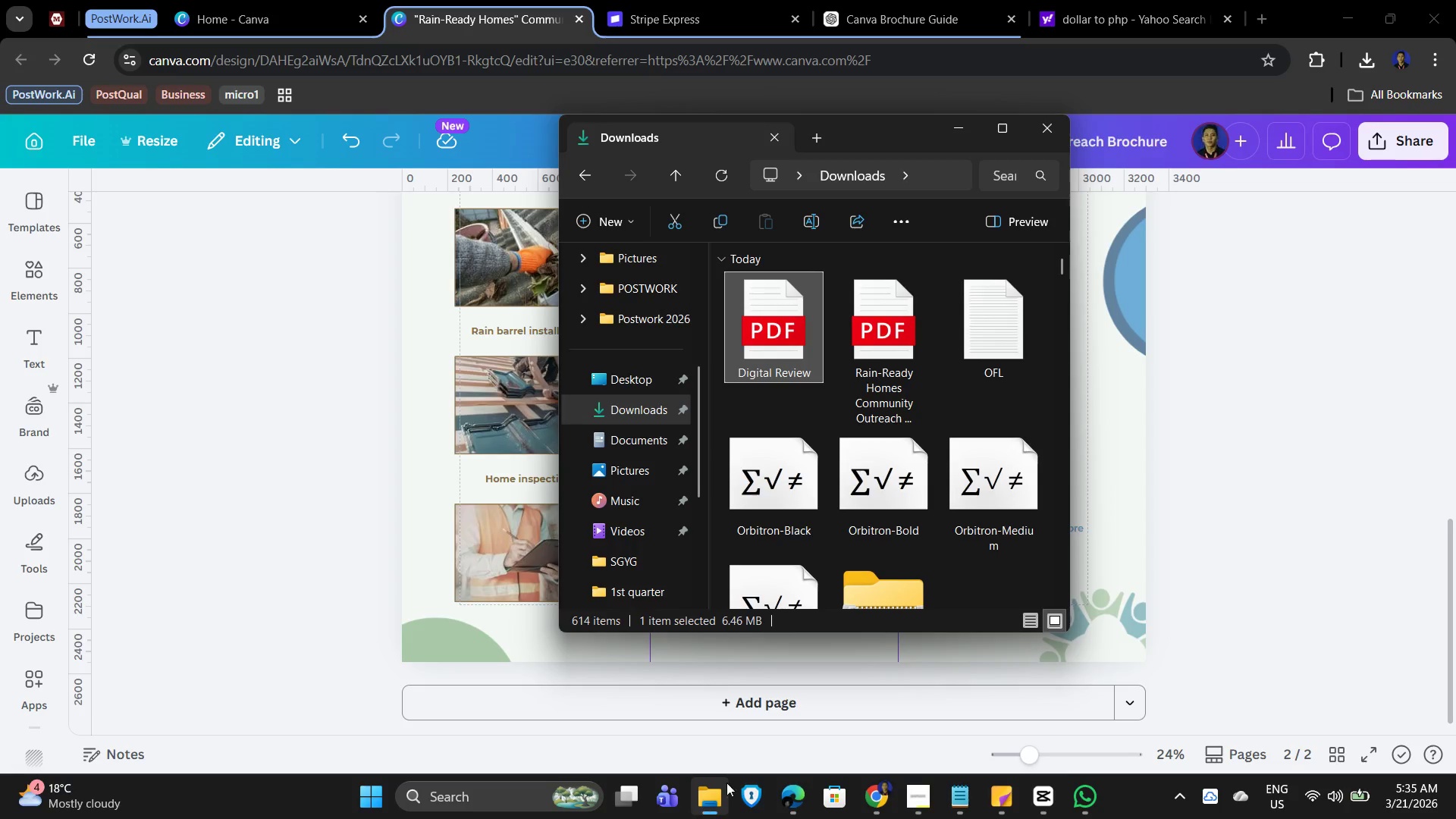 
left_click([824, 216])
 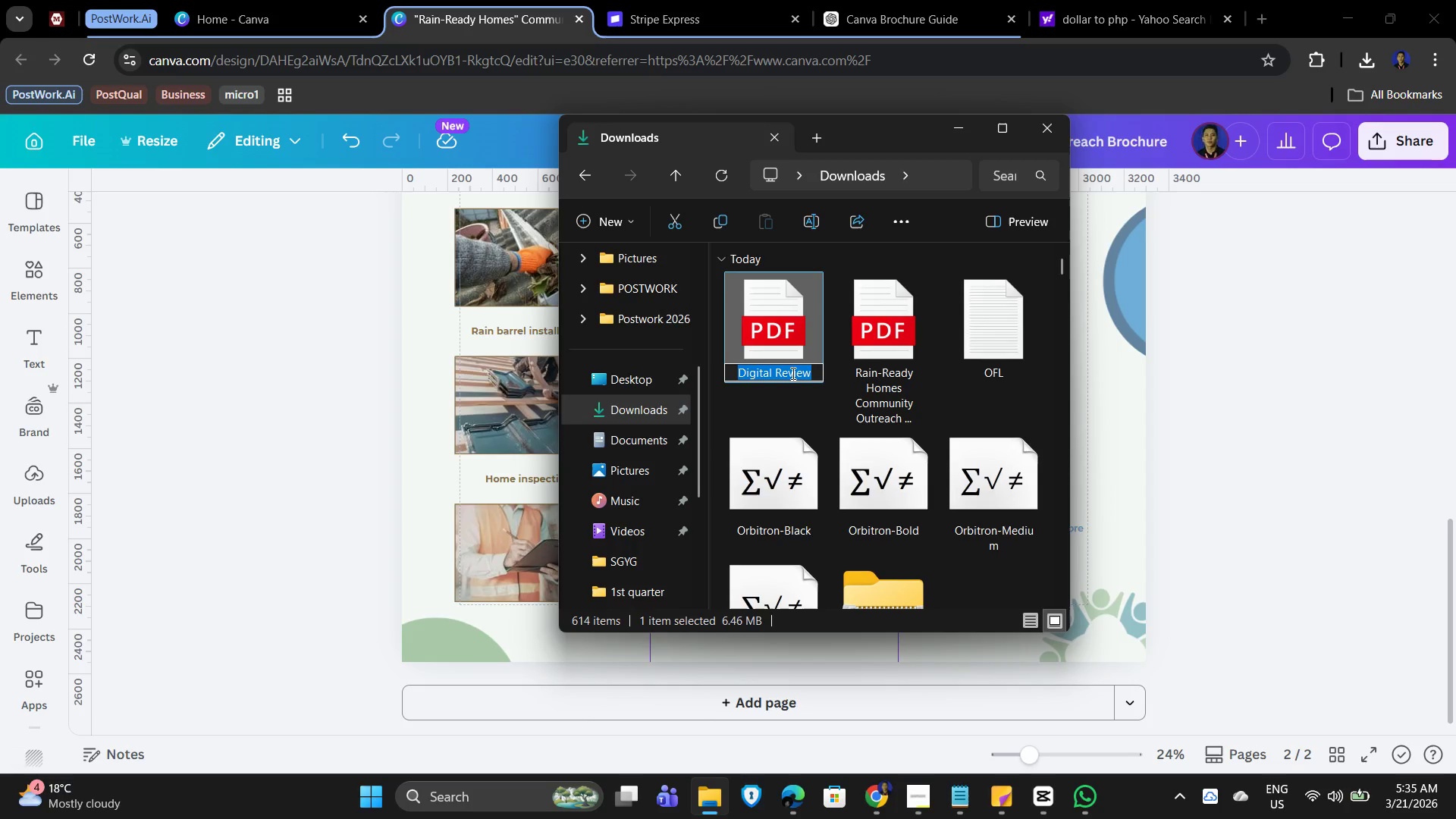 
left_click([799, 370])
 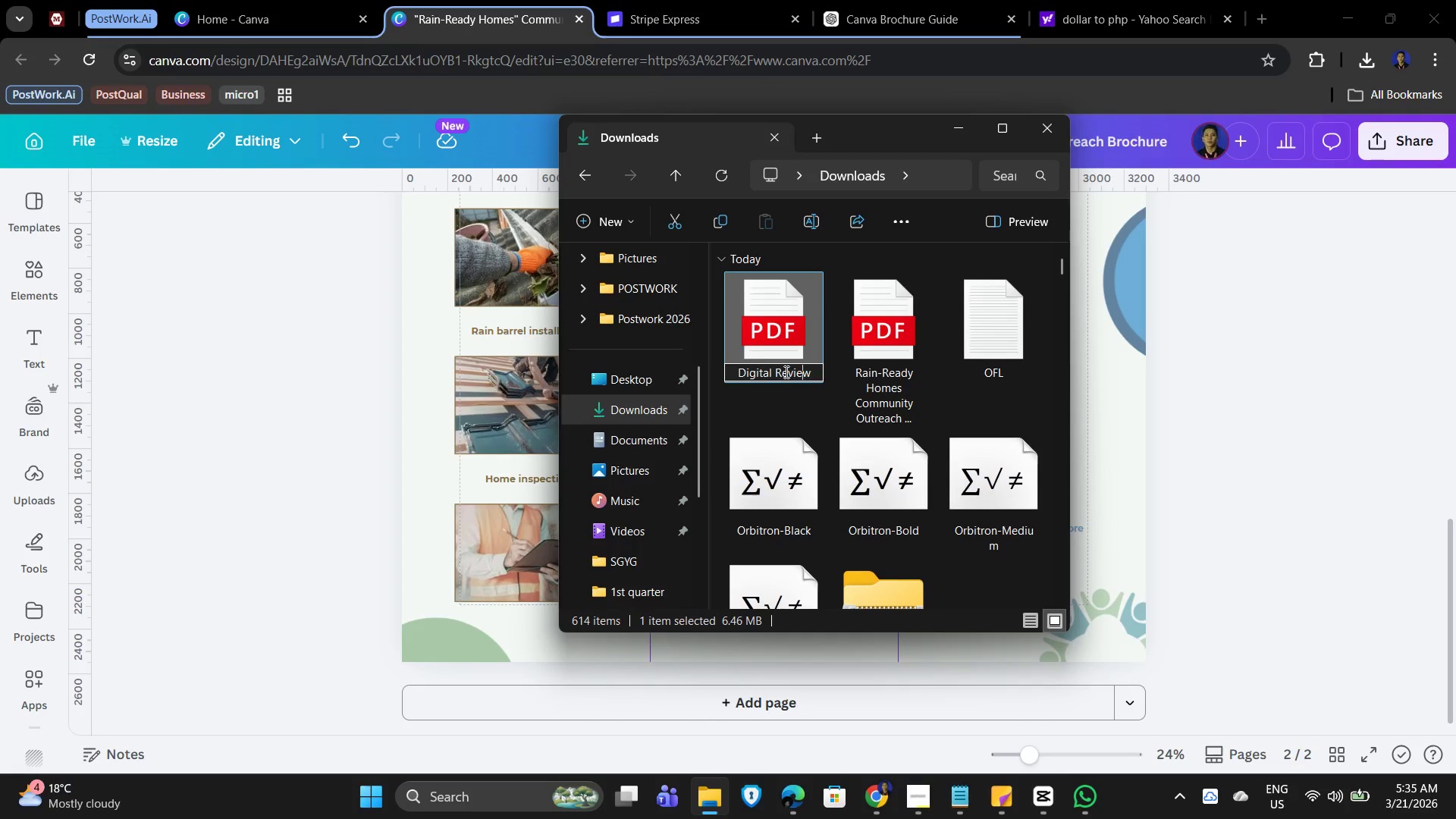 
left_click([783, 372])
 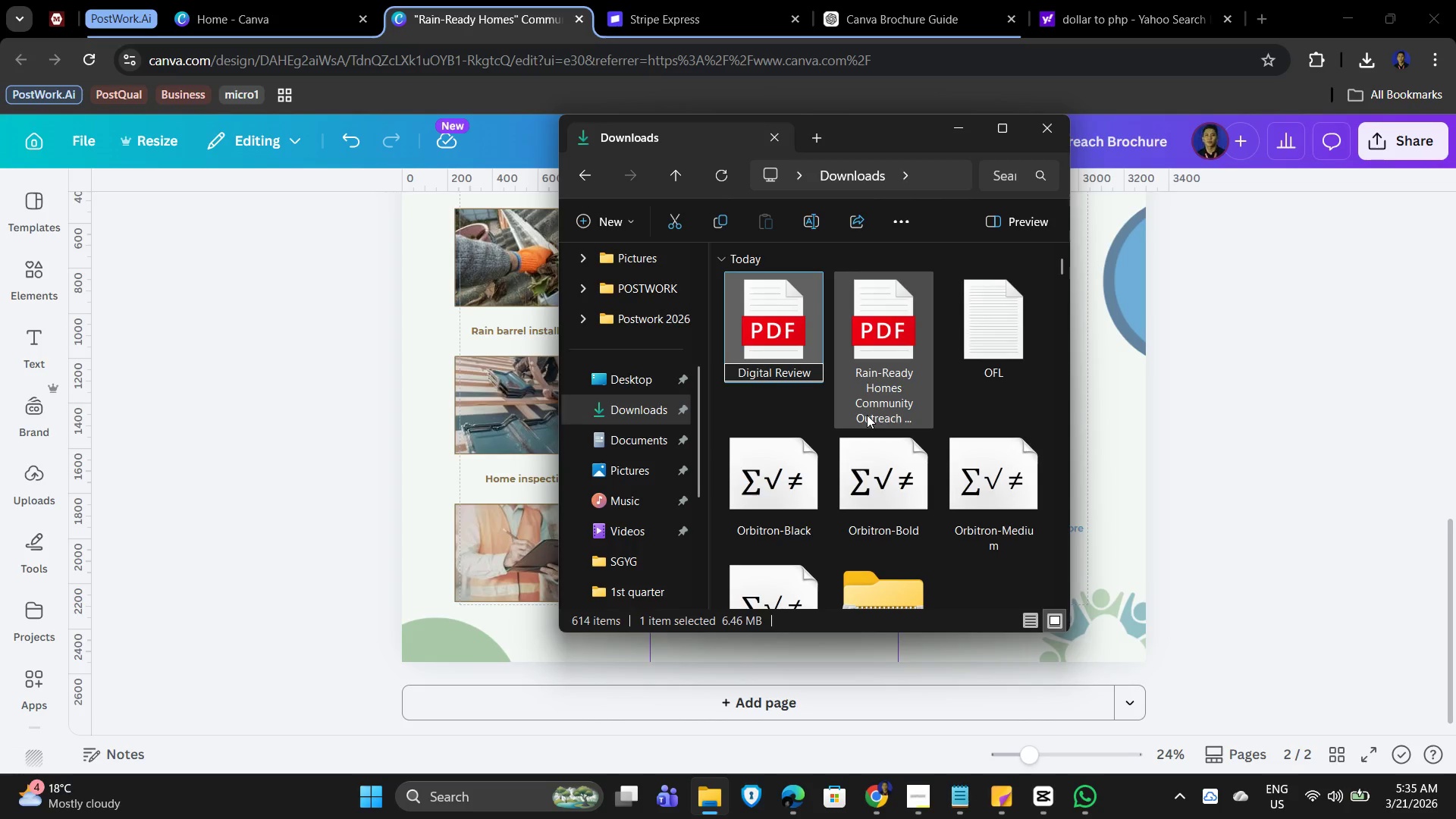 
key(Backspace)
type(pr)
 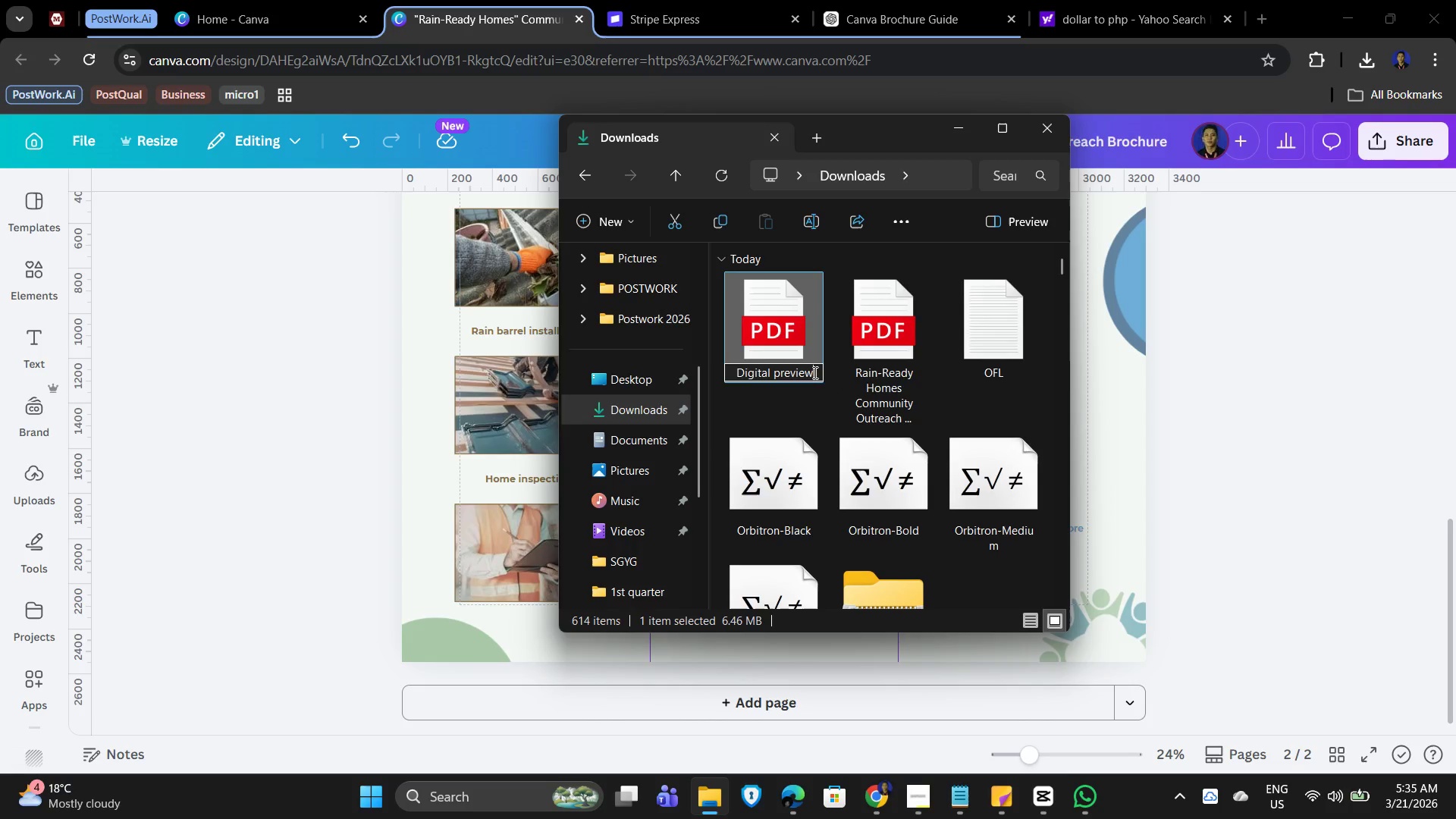 
type( file)
 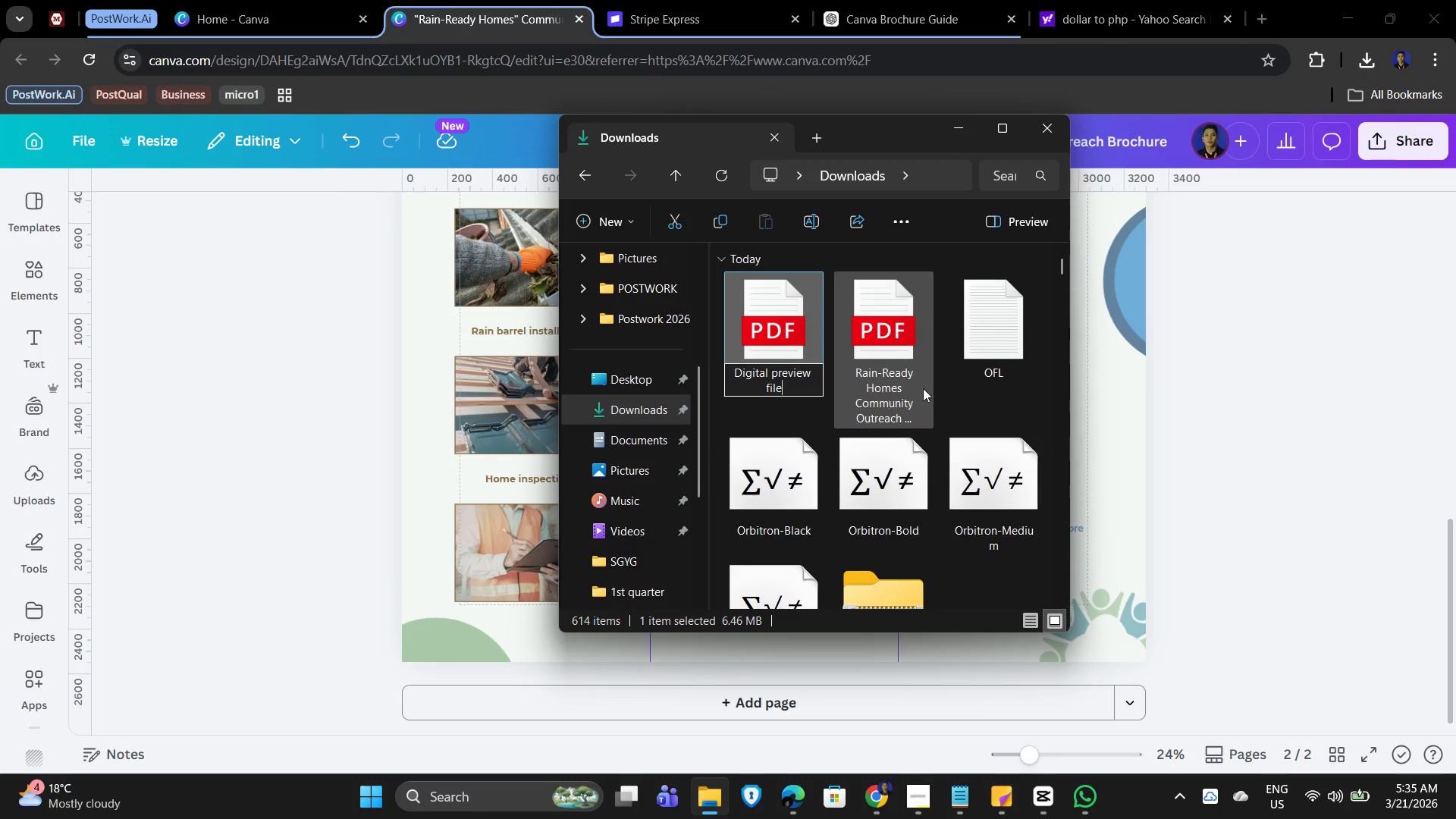 
left_click_drag(start_coordinate=[948, 387], to_coordinate=[880, 376])
 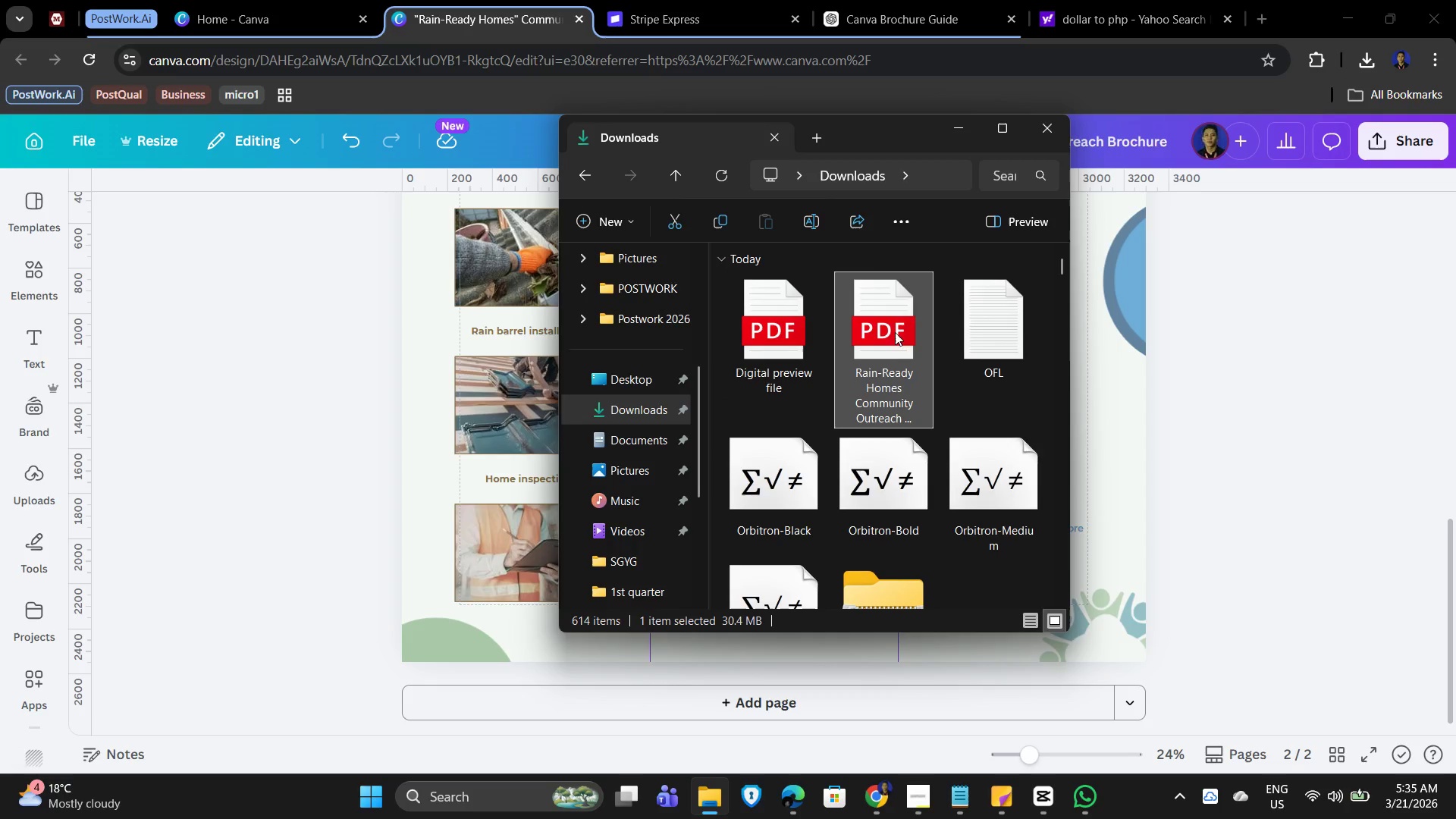 
left_click([880, 376])
 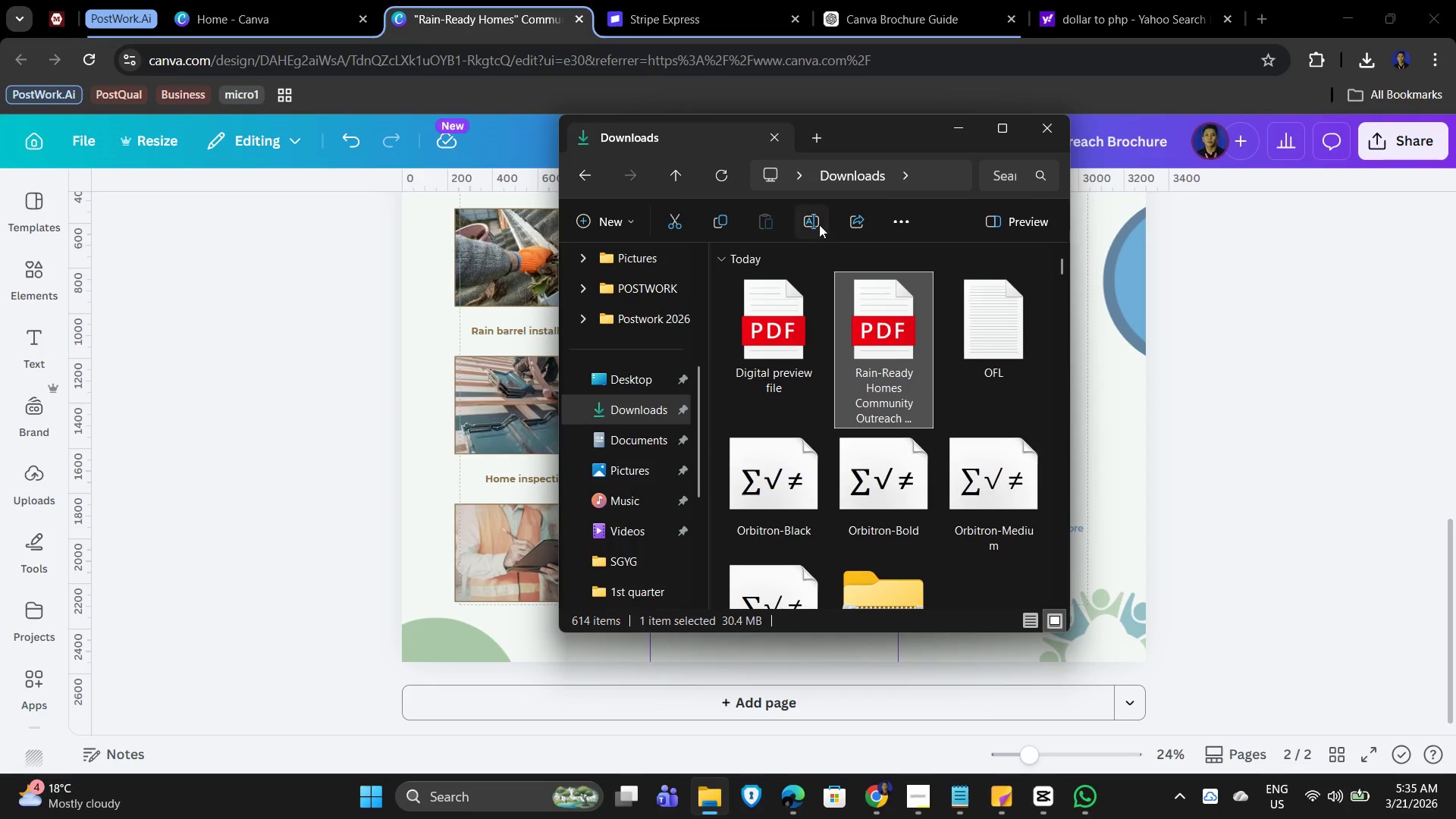 
left_click([817, 221])
 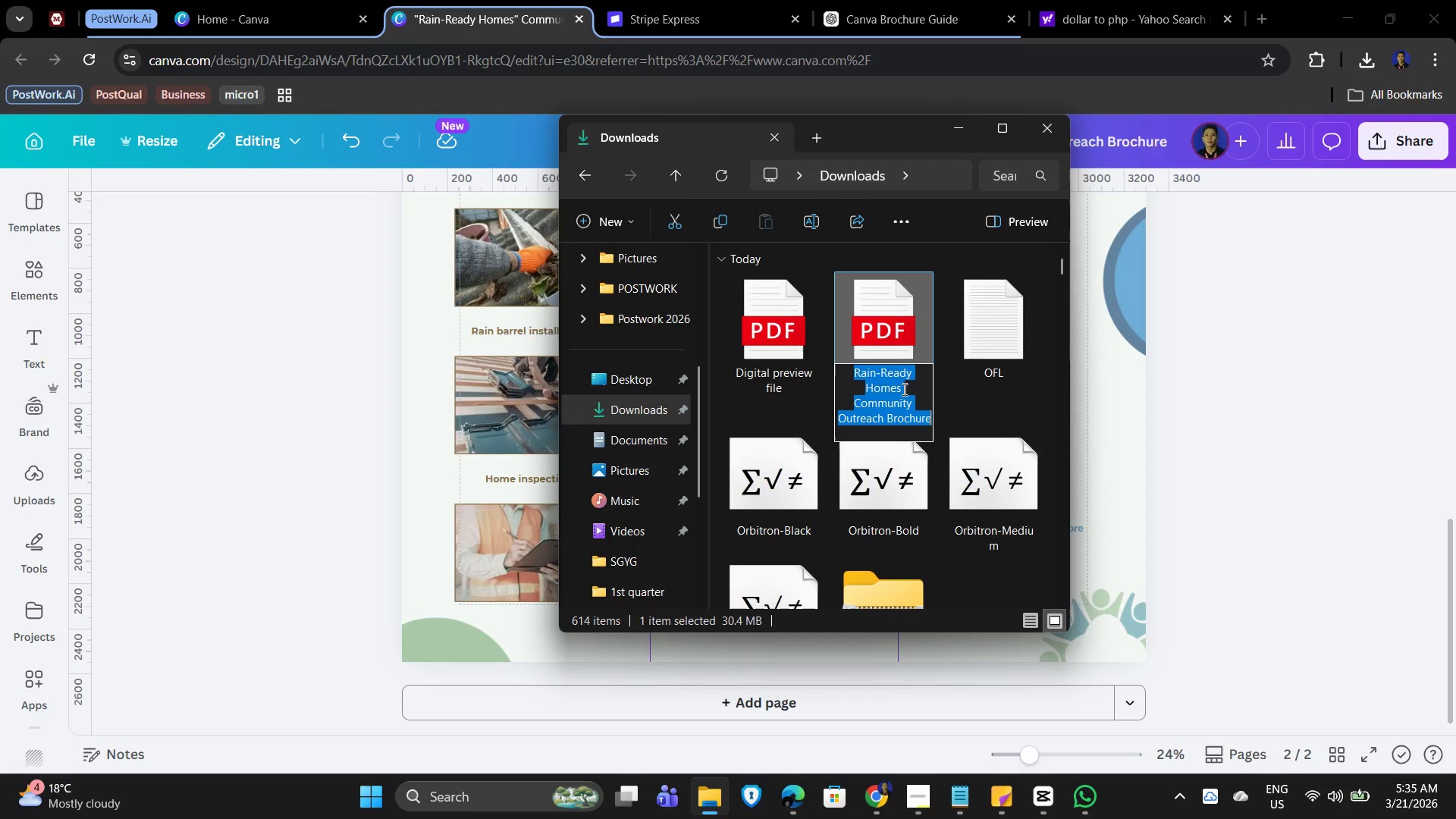 
type(Print )
key(Backspace)
type(-ready File)
 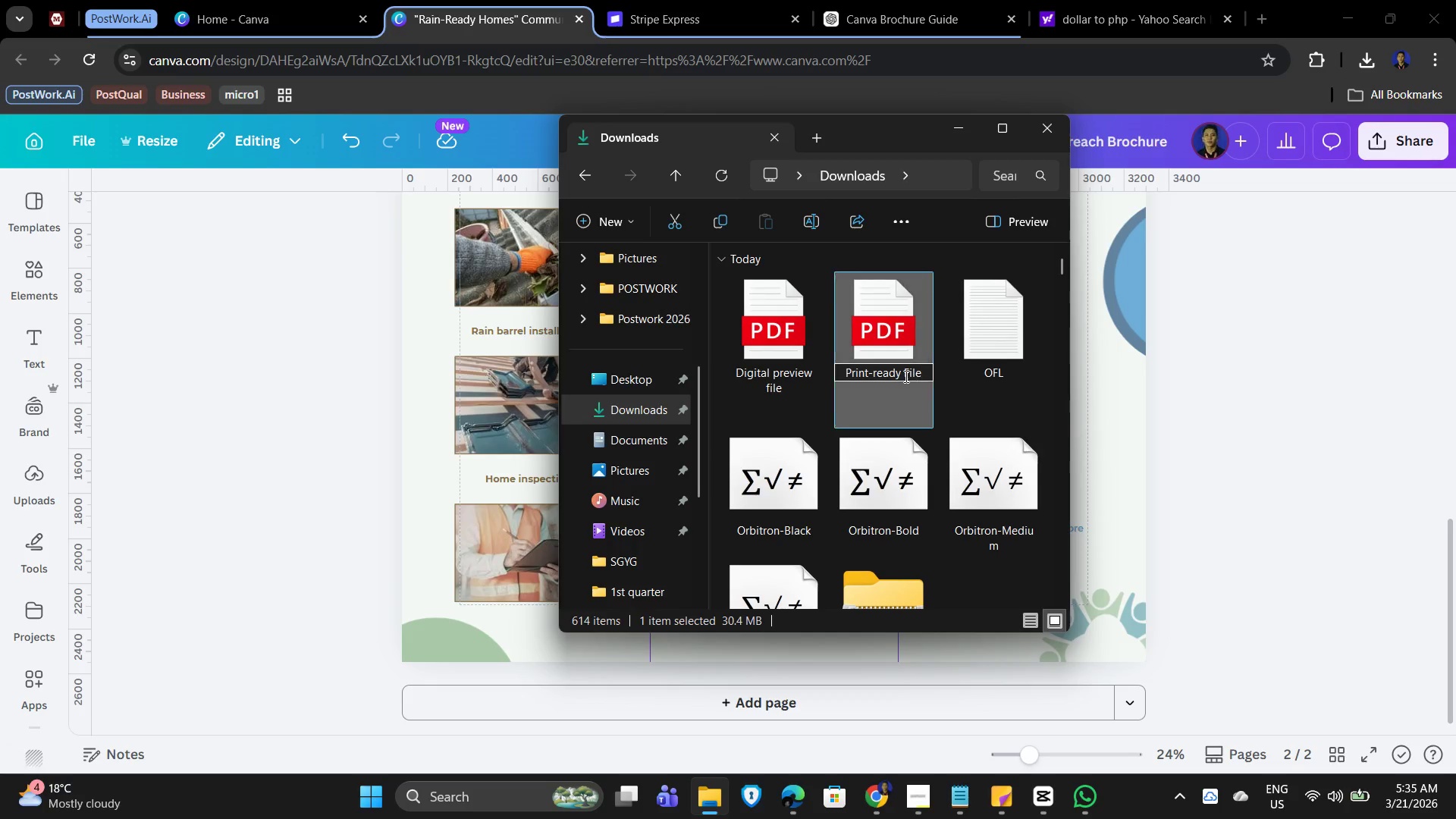 
left_click([920, 803])